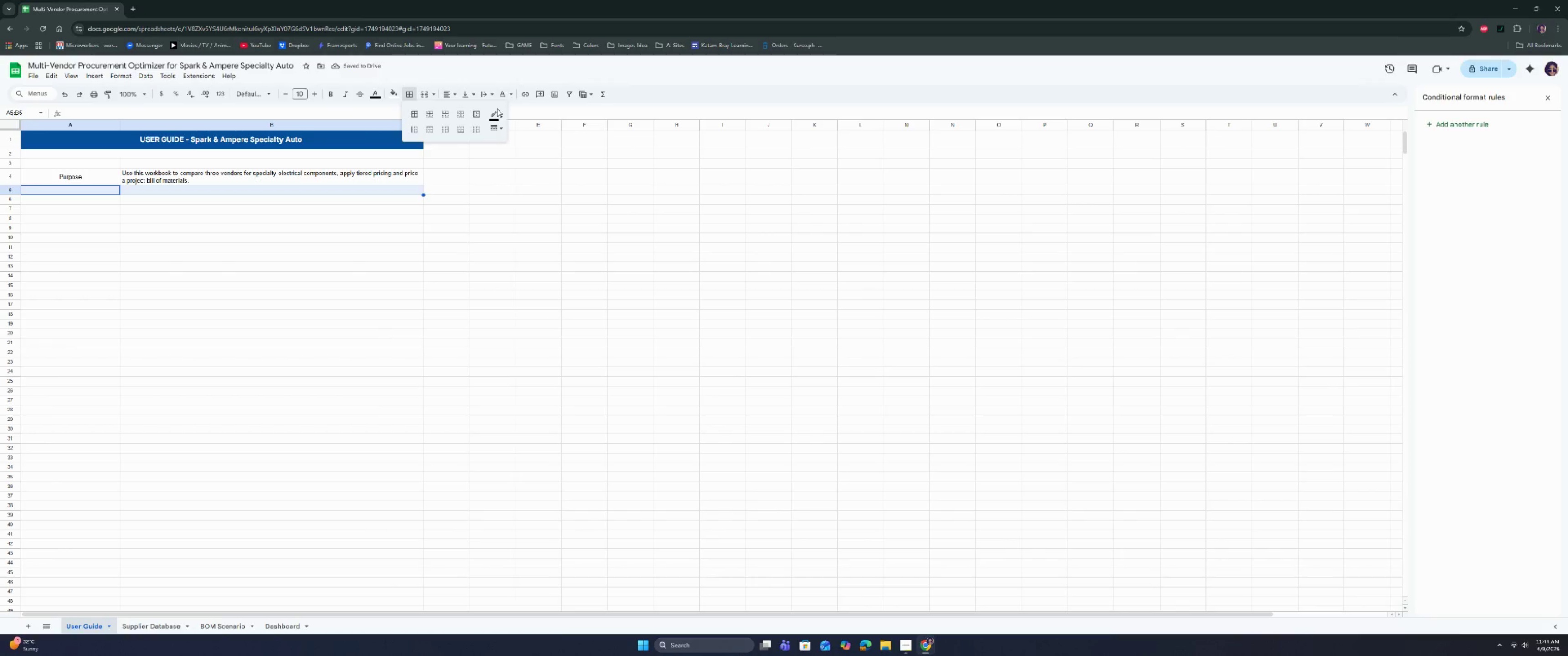 
left_click([496, 115])
 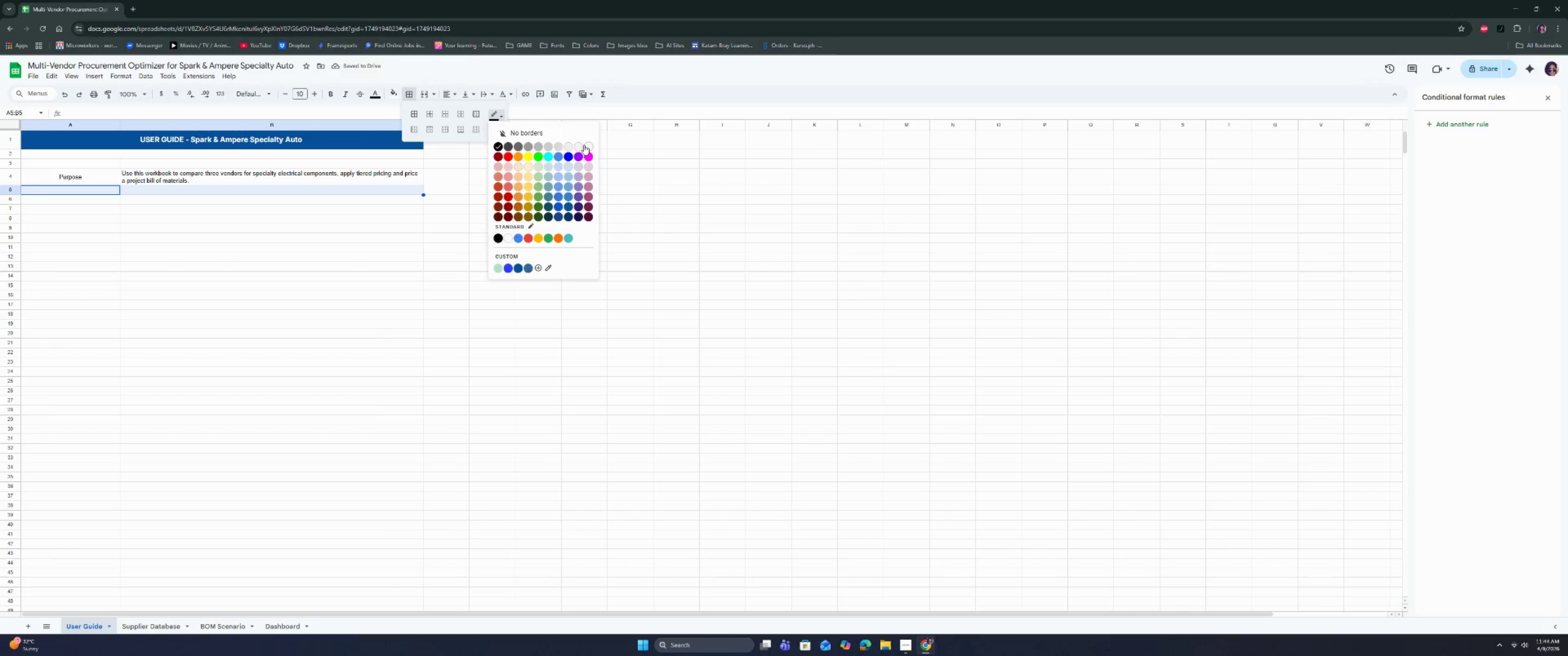 
left_click([588, 145])
 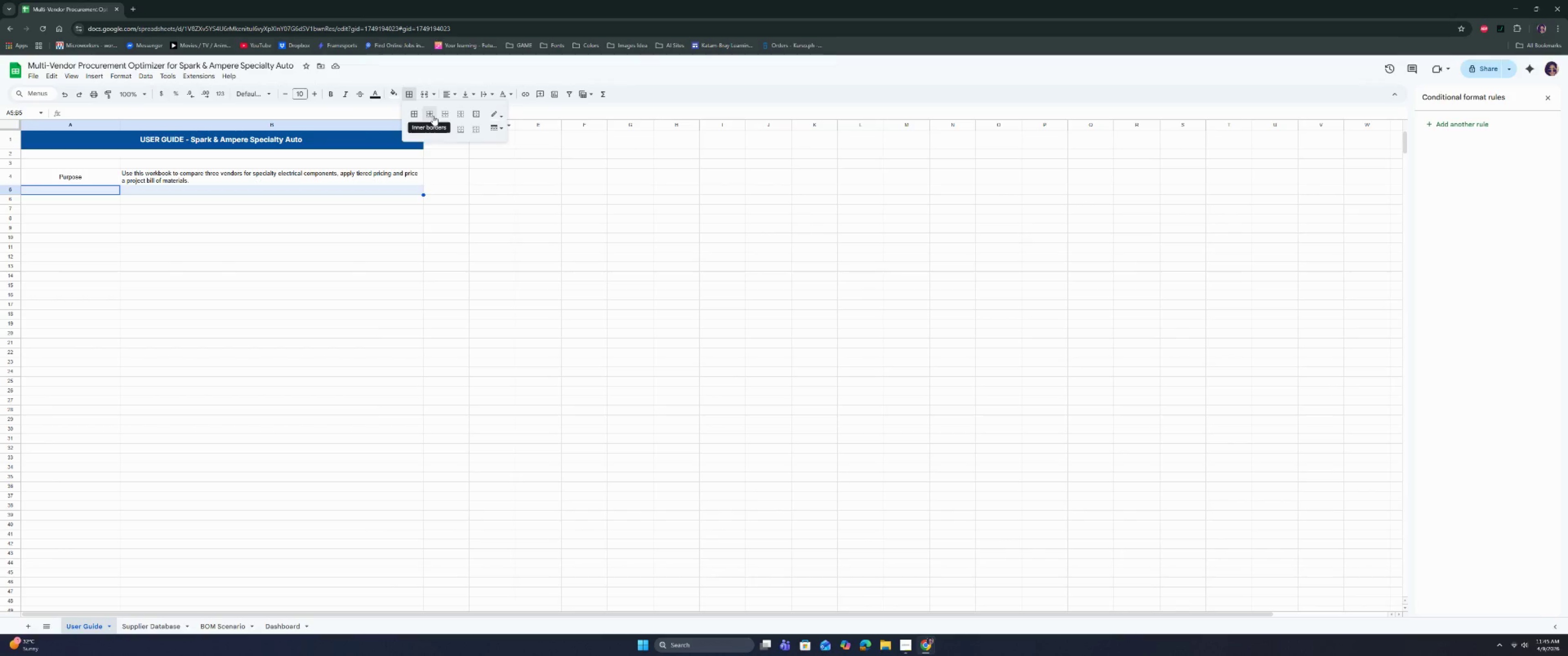 
left_click([433, 116])
 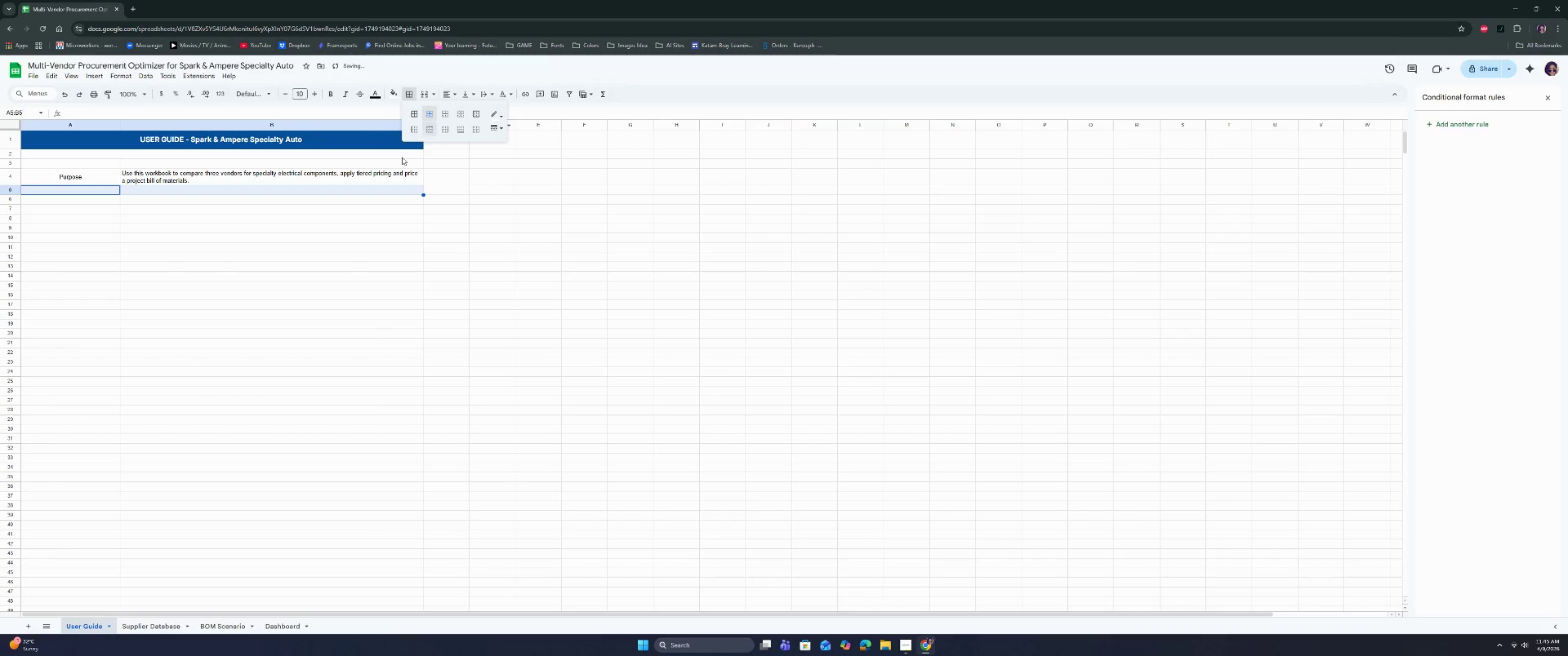 
left_click([357, 218])
 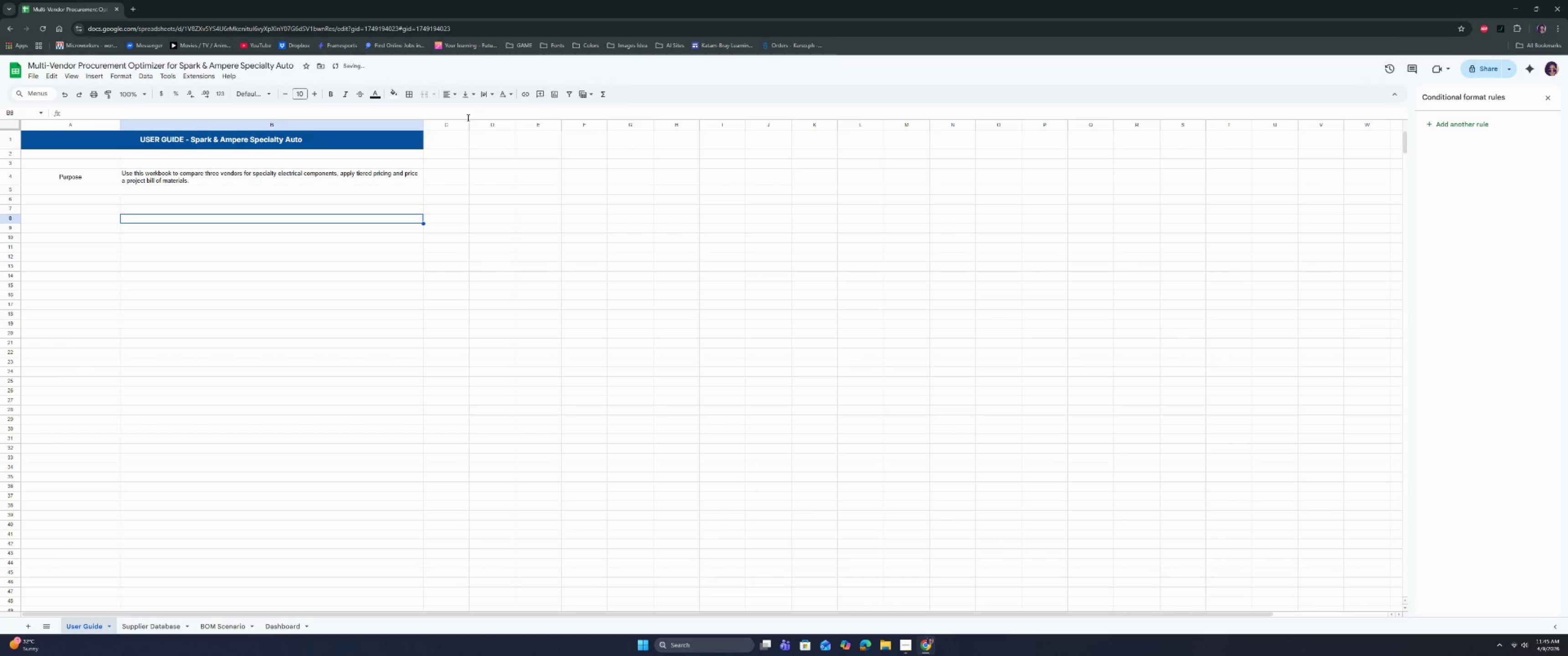 
left_click_drag(start_coordinate=[452, 125], to_coordinate=[1396, 133])
 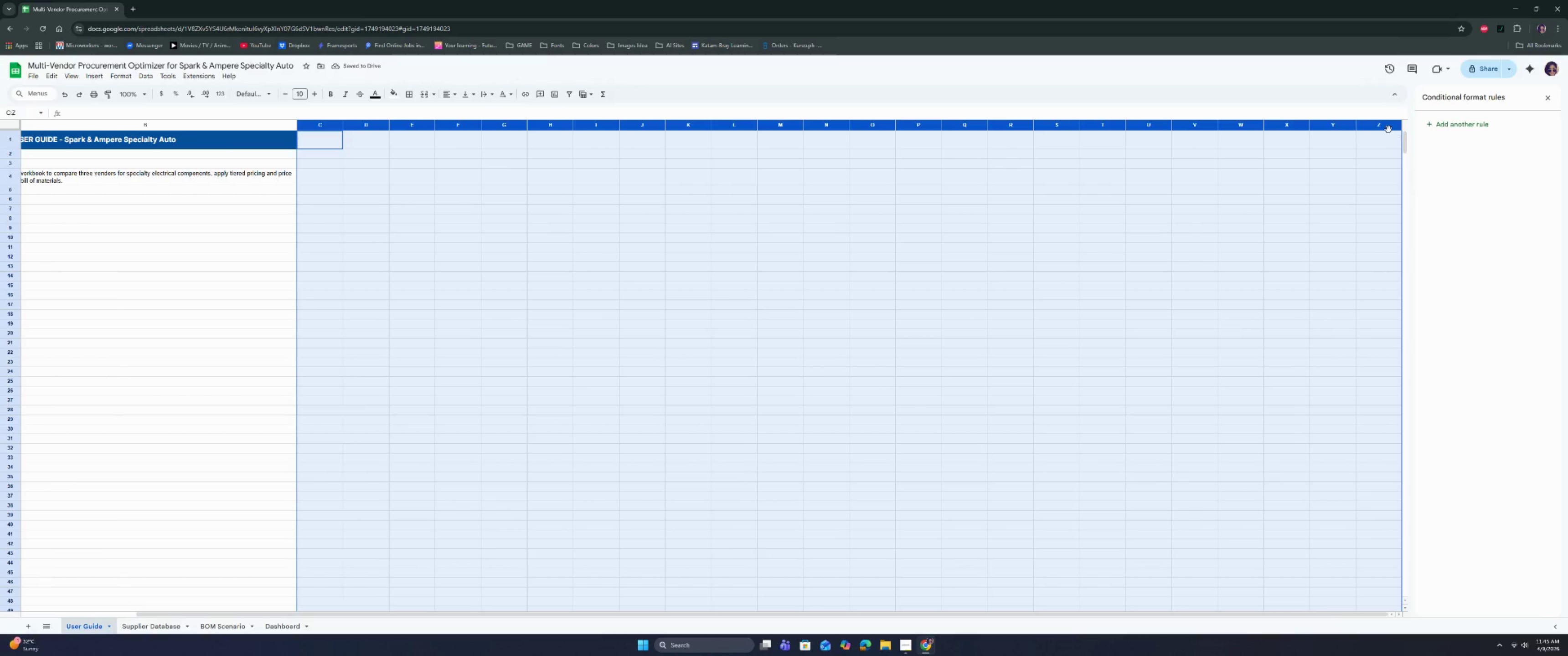 
right_click([1387, 128])
 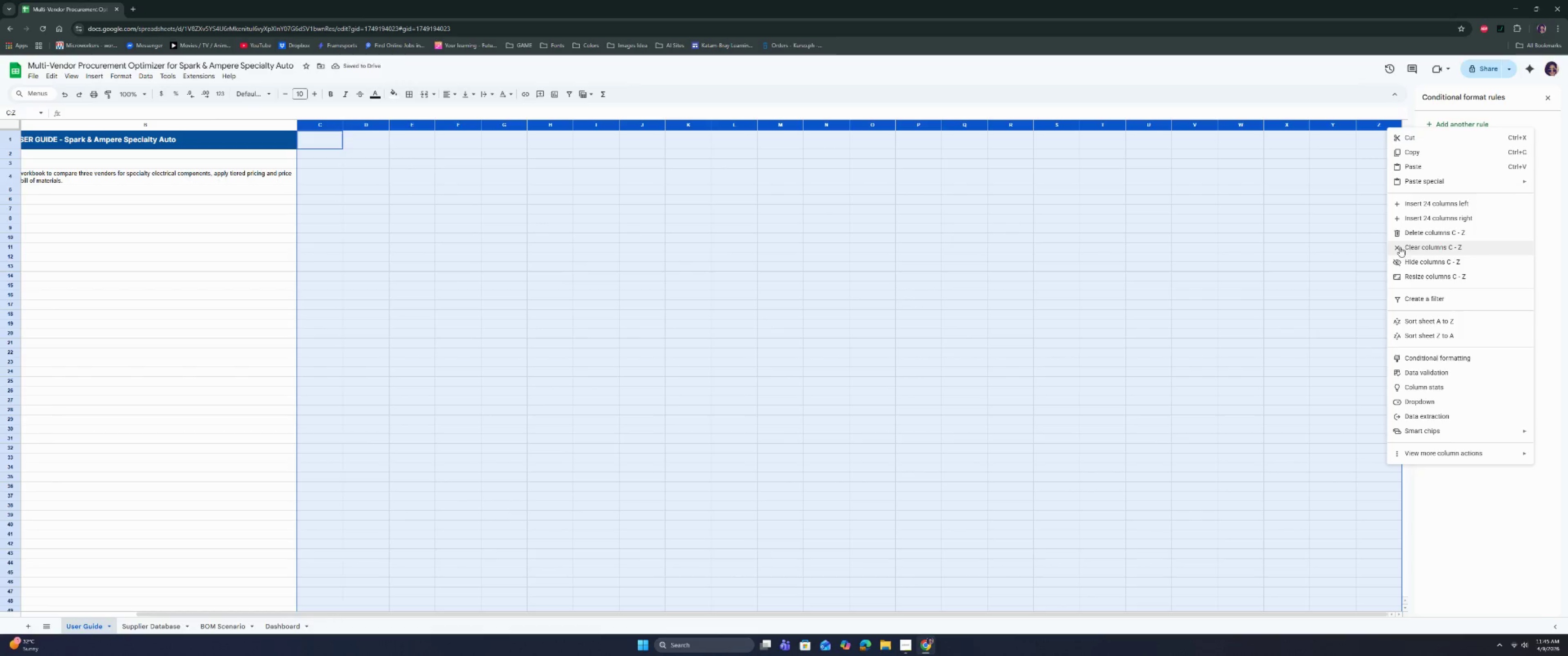 
left_click([1408, 234])
 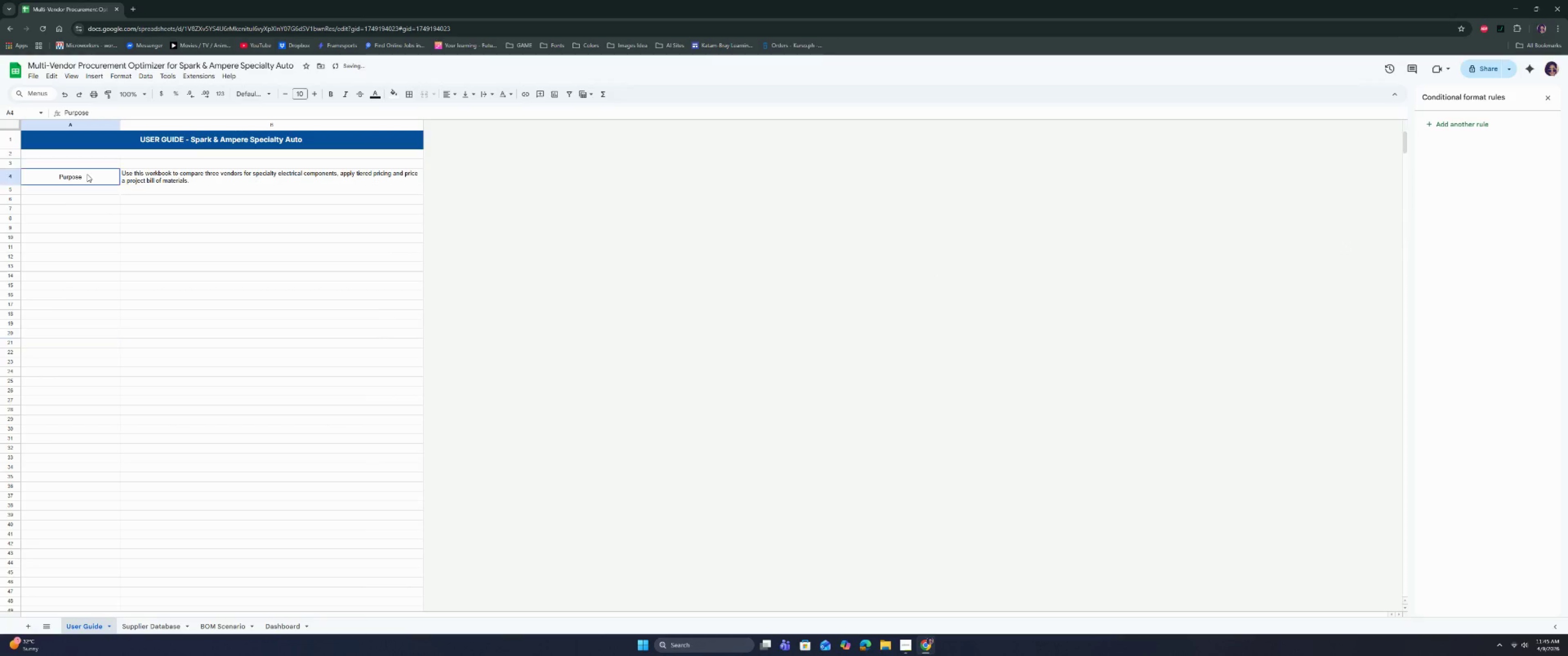 
left_click([87, 174])
 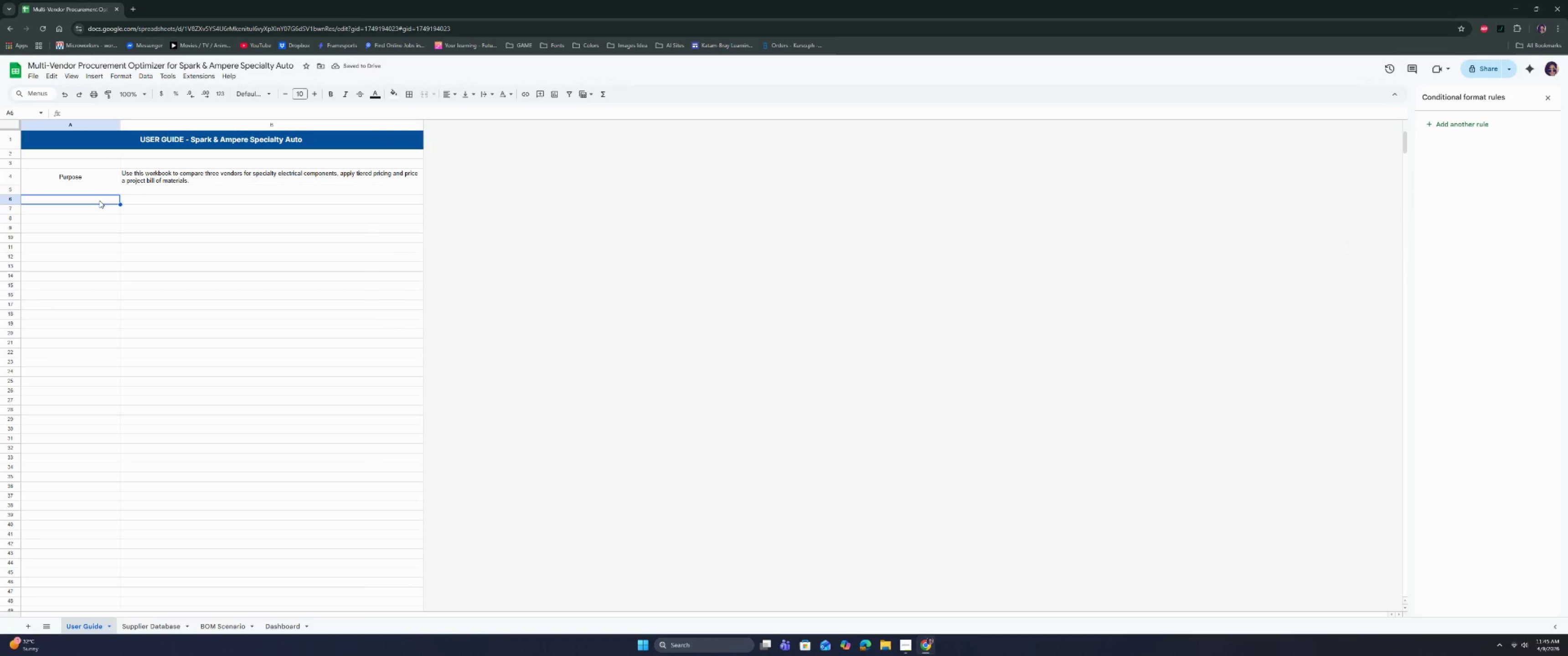 
left_click_drag(start_coordinate=[99, 155], to_coordinate=[162, 166])
 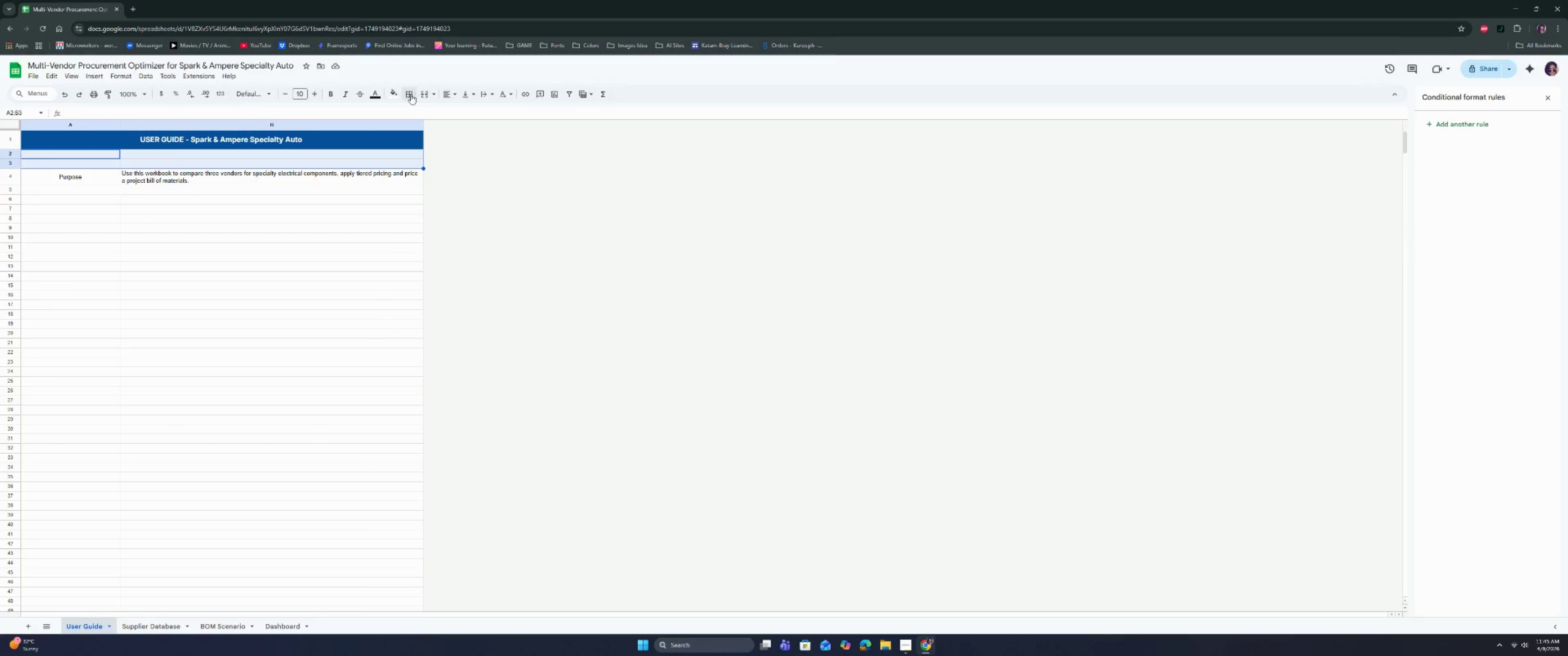 
left_click([411, 94])
 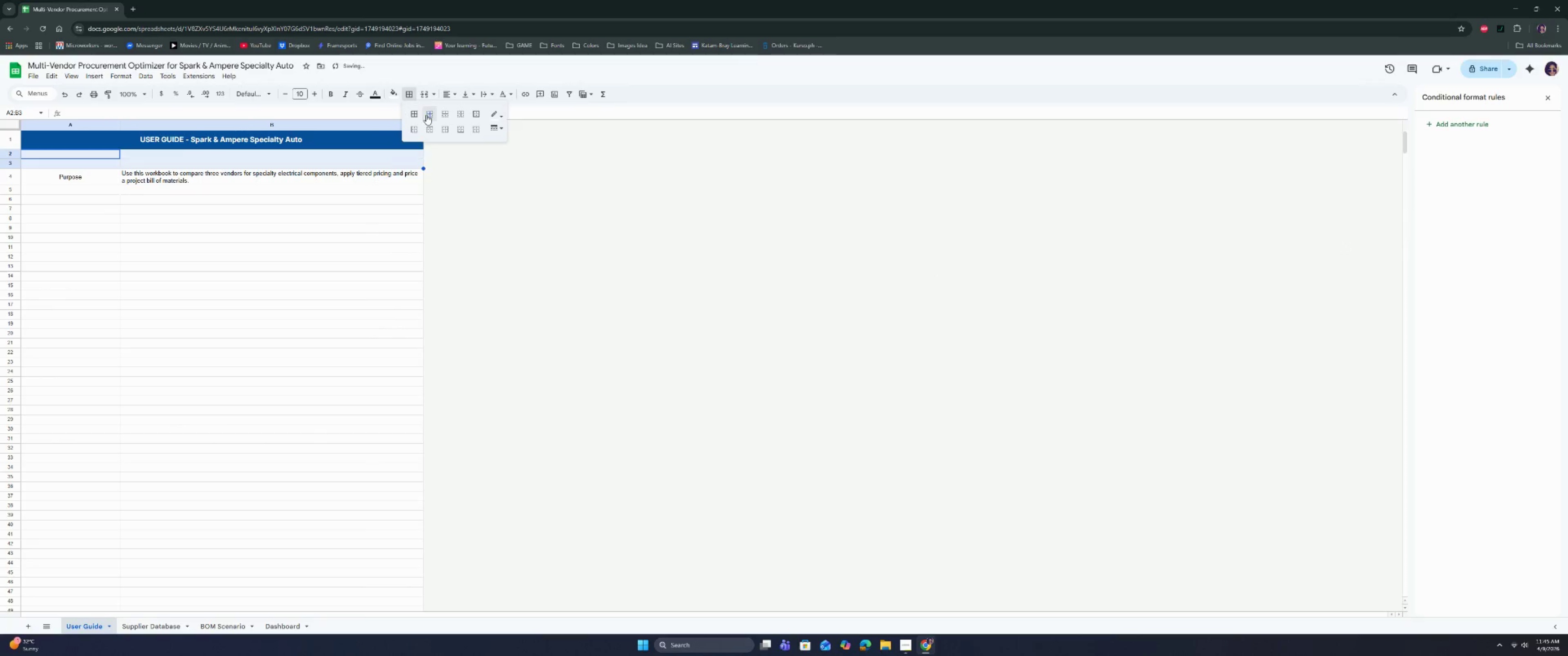 
double_click([302, 224])
 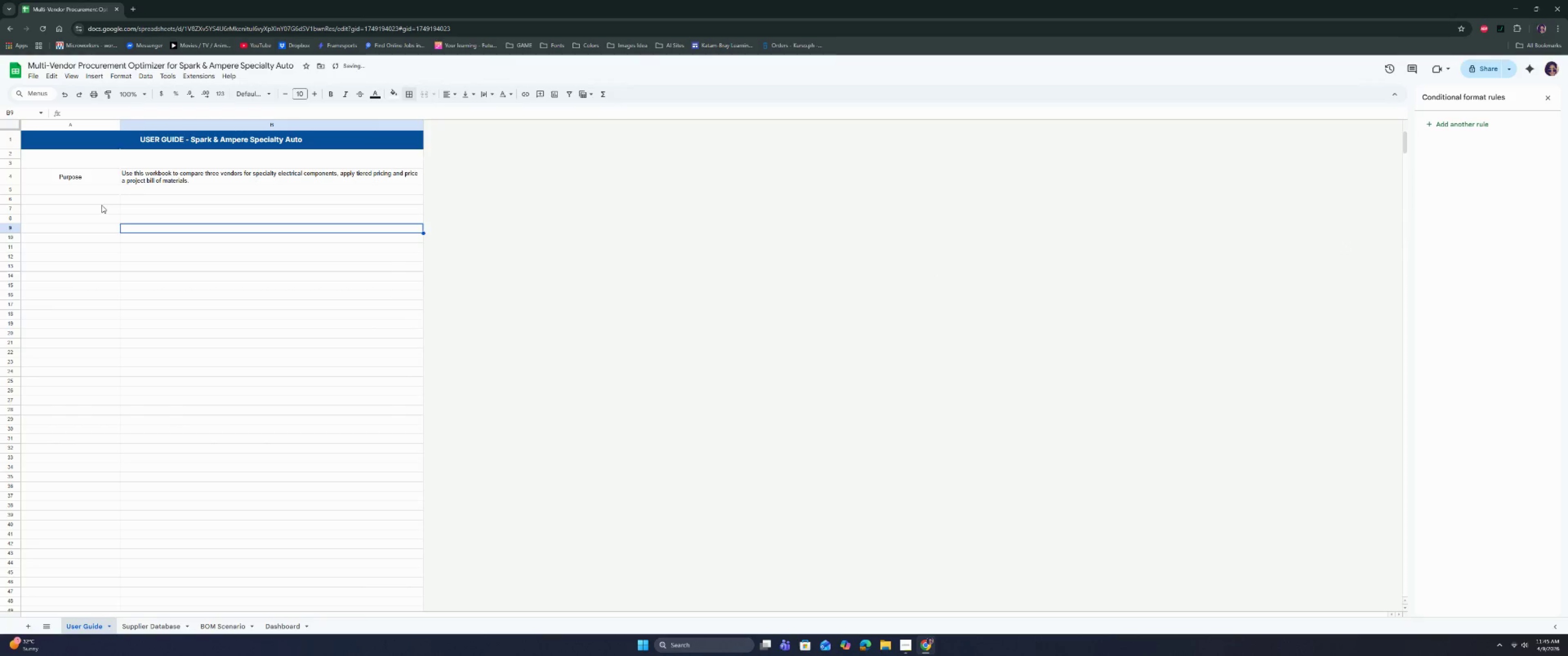 
left_click_drag(start_coordinate=[103, 199], to_coordinate=[136, 199])
 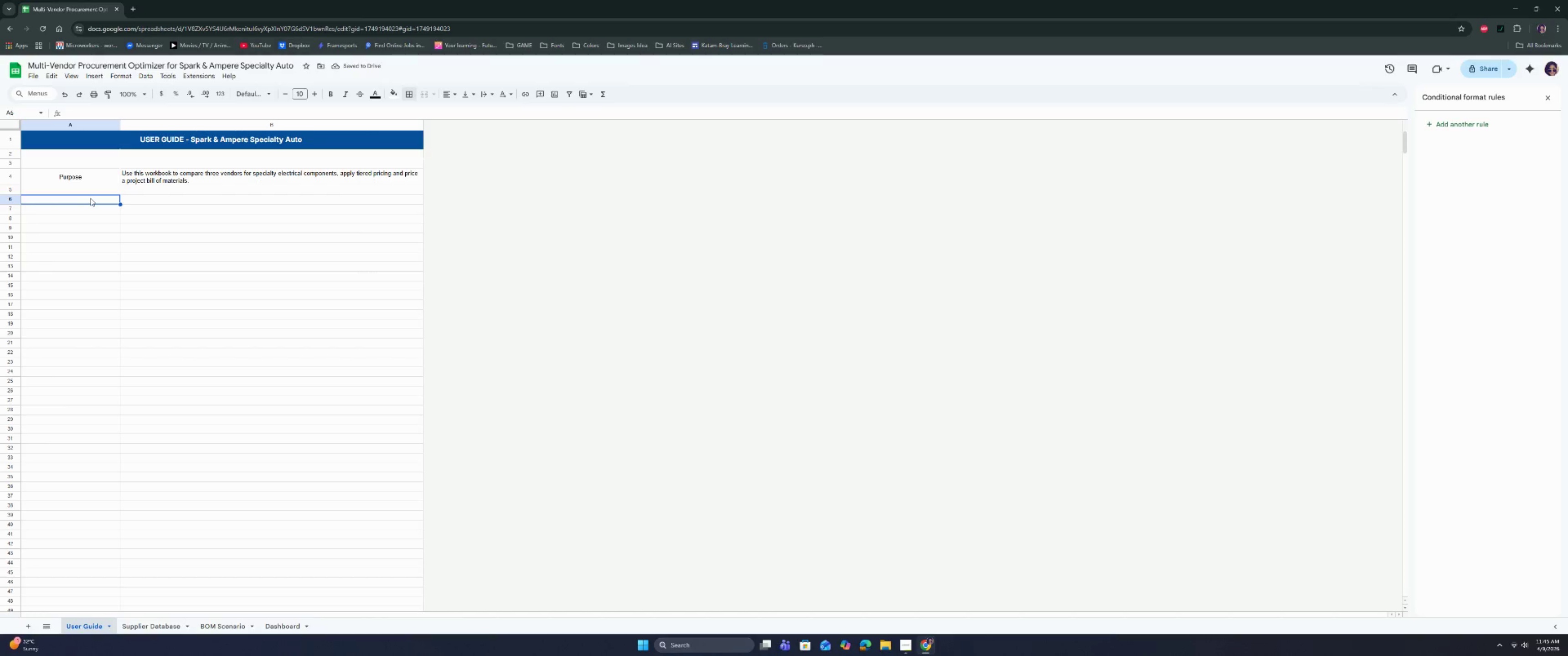 
double_click([90, 198])
 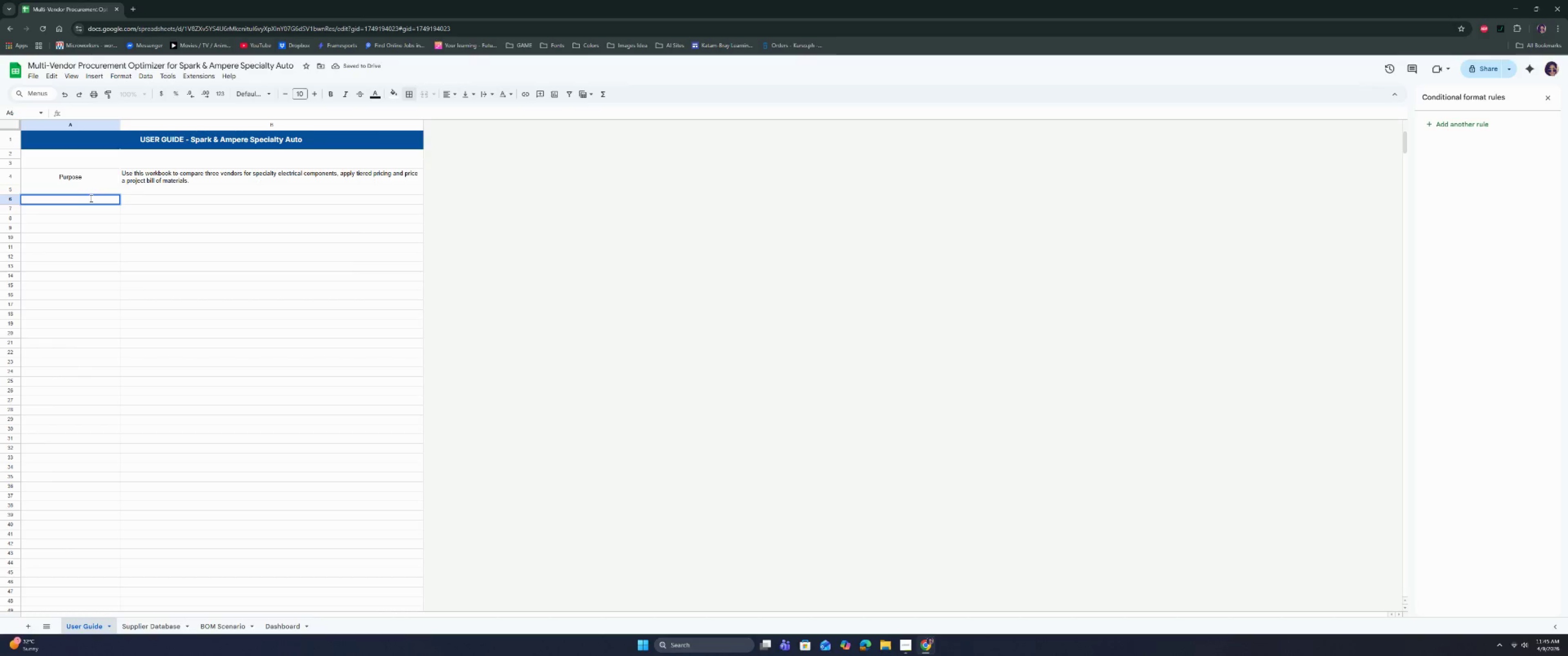 
type(Suppliear Database)
key(Tab)
type(Review or edit the 15=)
key(Backspace)
type(-components )
key(Backspace)
key(Backspace)
type( benchmark list with vendor o)
key(Backspace)
type(proc)
key(Backspace)
key(Backspace)
type(icing tiers, shipping, due)
key(Backspace)
type(ties, rush fees, lead times, and lead time reliability)
 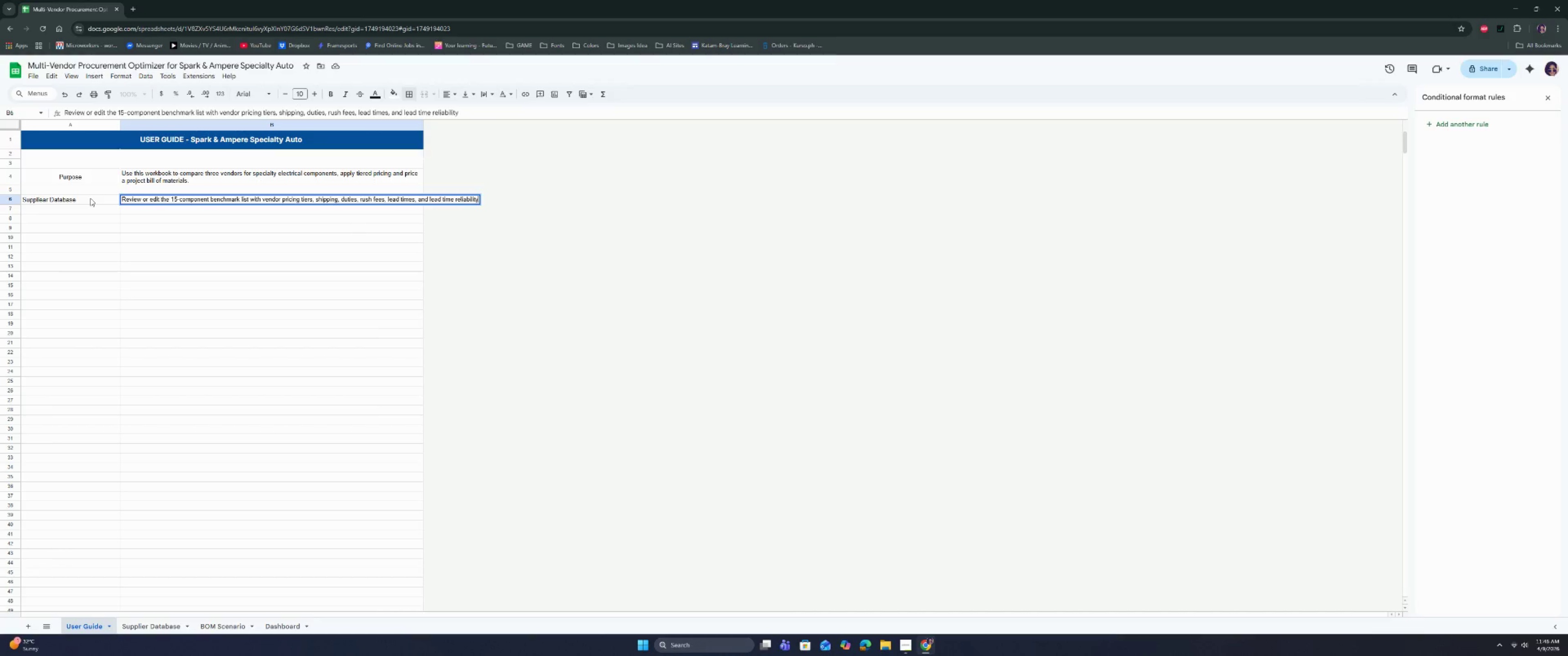 
key(Enter)
 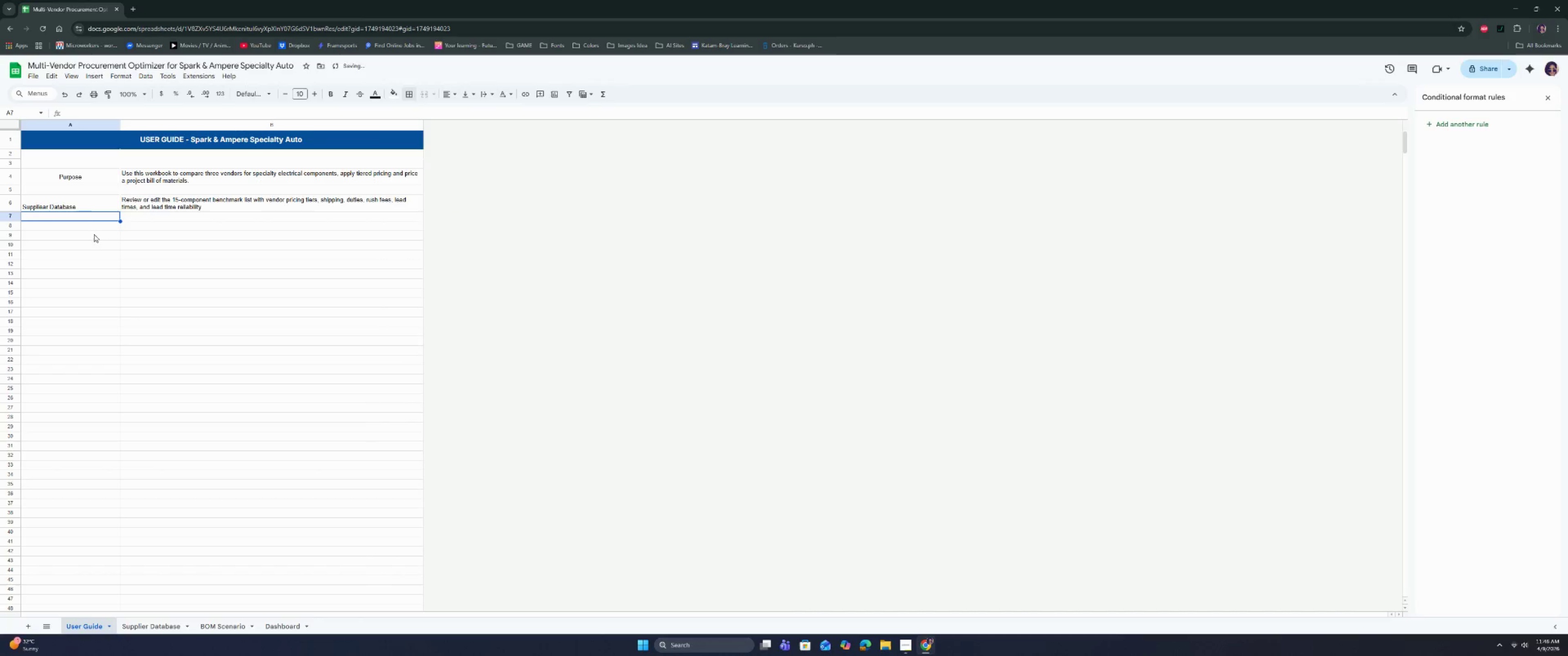 
left_click_drag(start_coordinate=[92, 208], to_coordinate=[157, 207])
 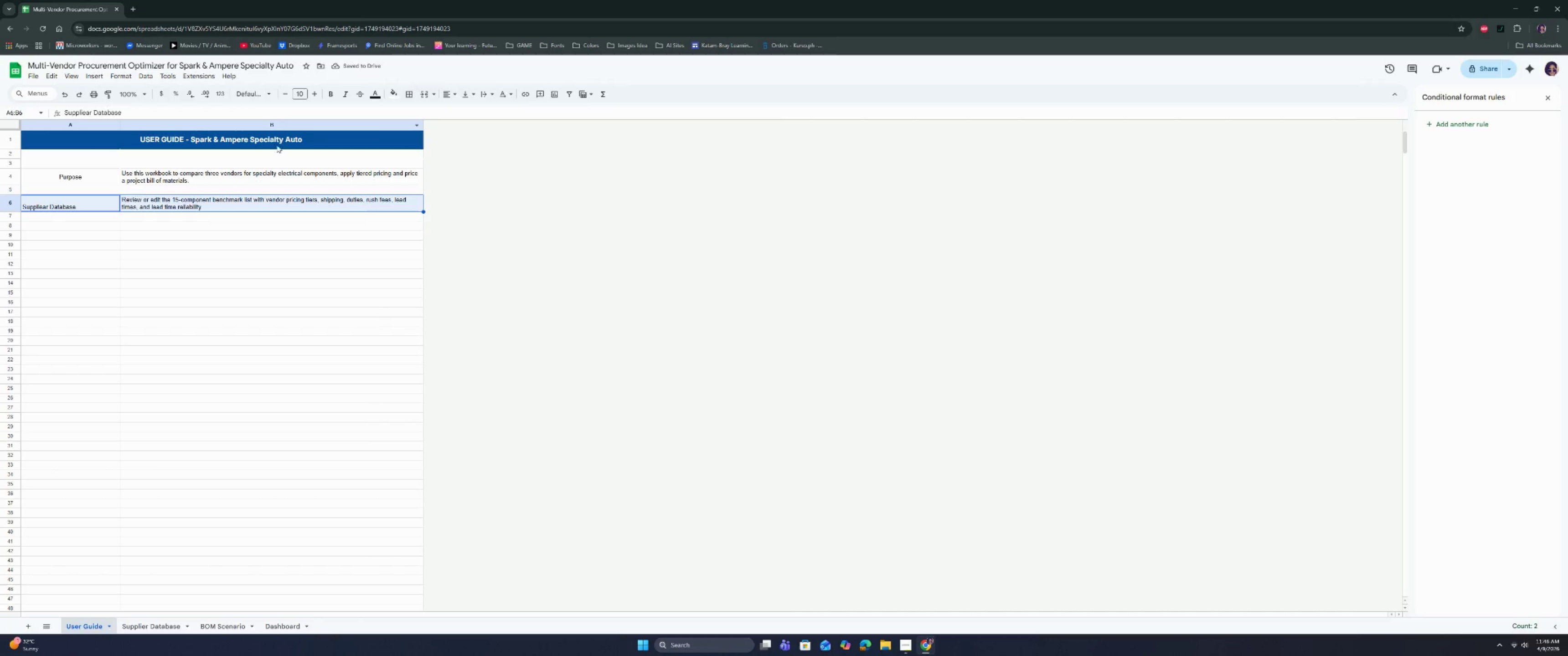 
left_click([72, 202])
 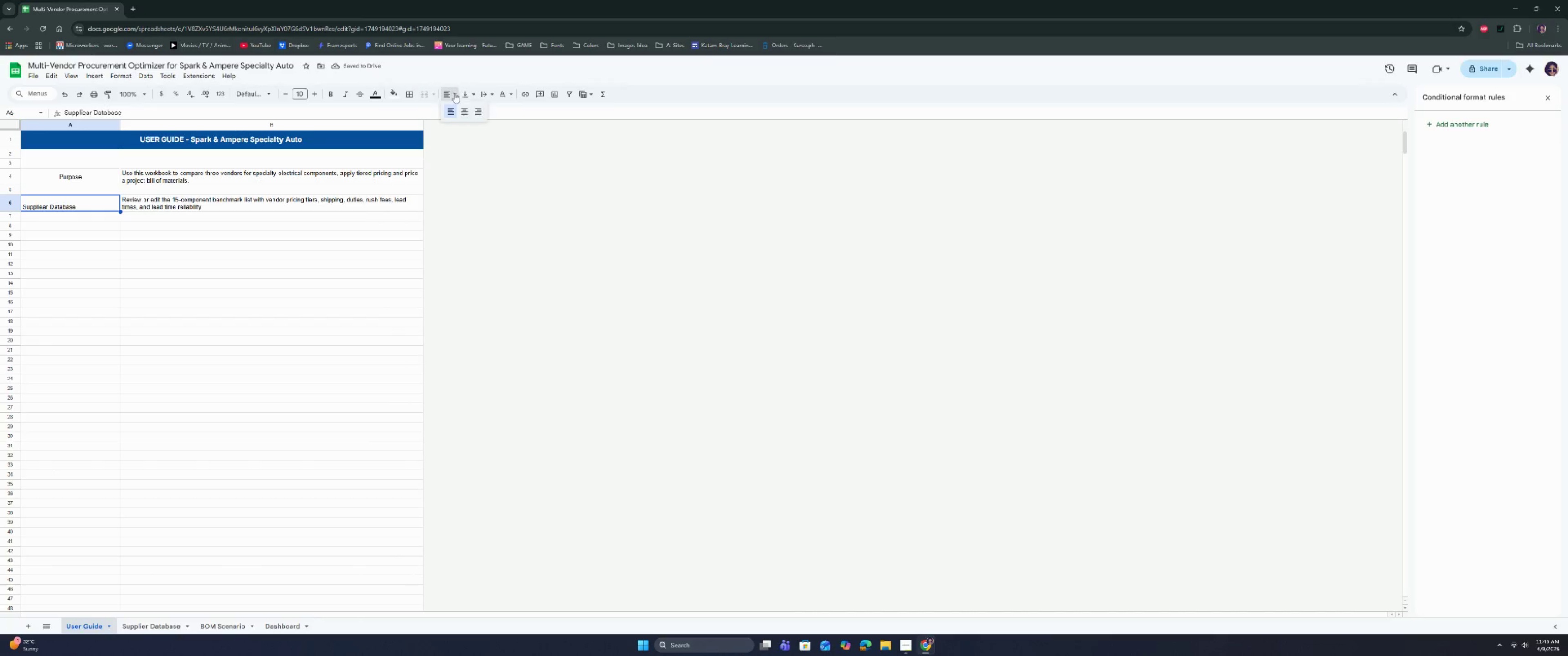 
double_click([468, 112])
 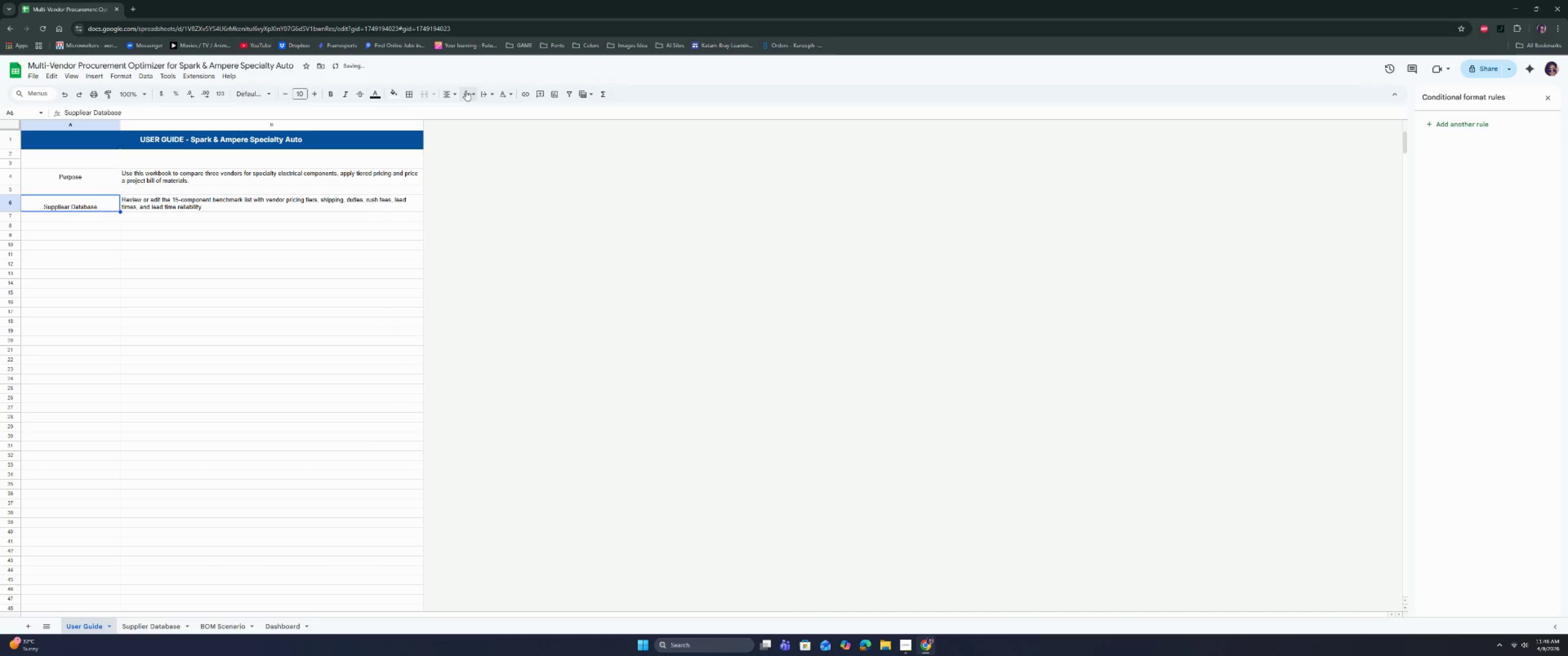 
double_click([485, 111])
 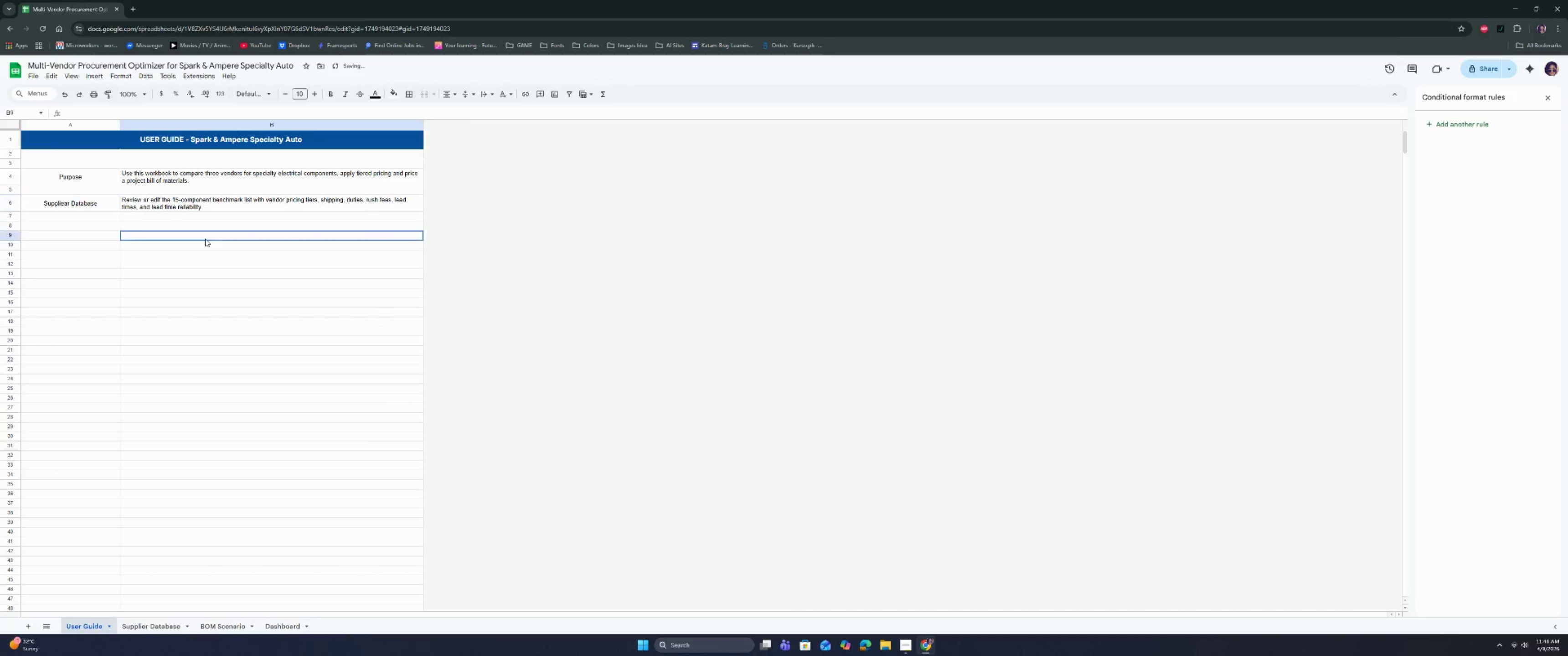 
double_click([170, 205])
 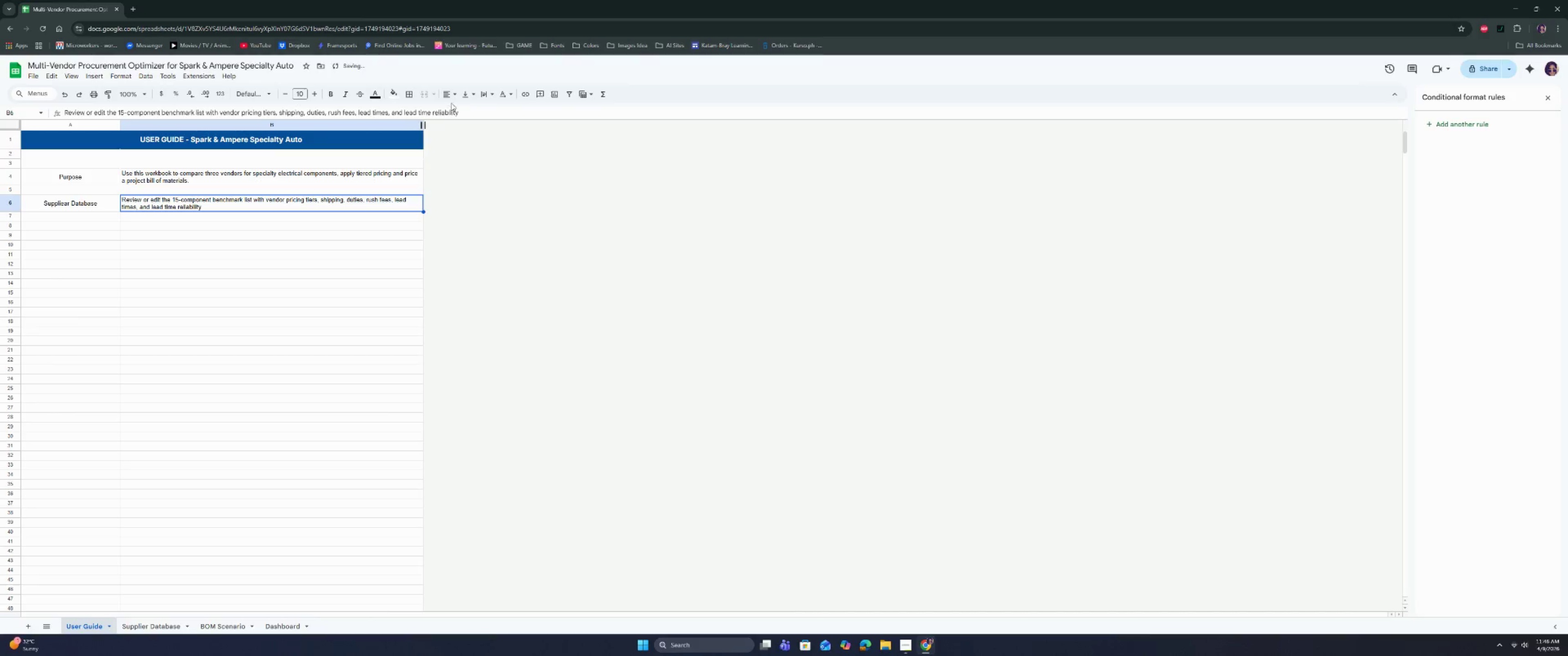 
left_click([466, 97])
 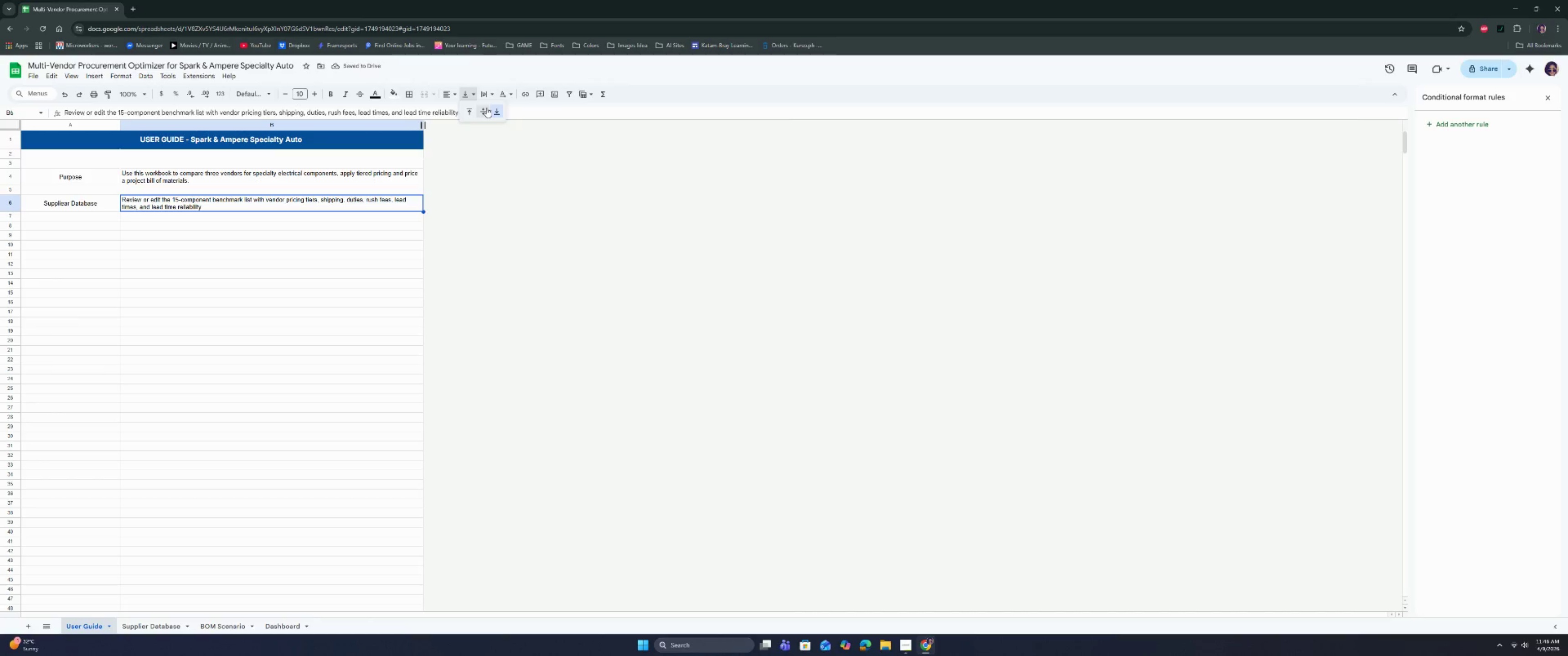 
double_click([486, 108])
 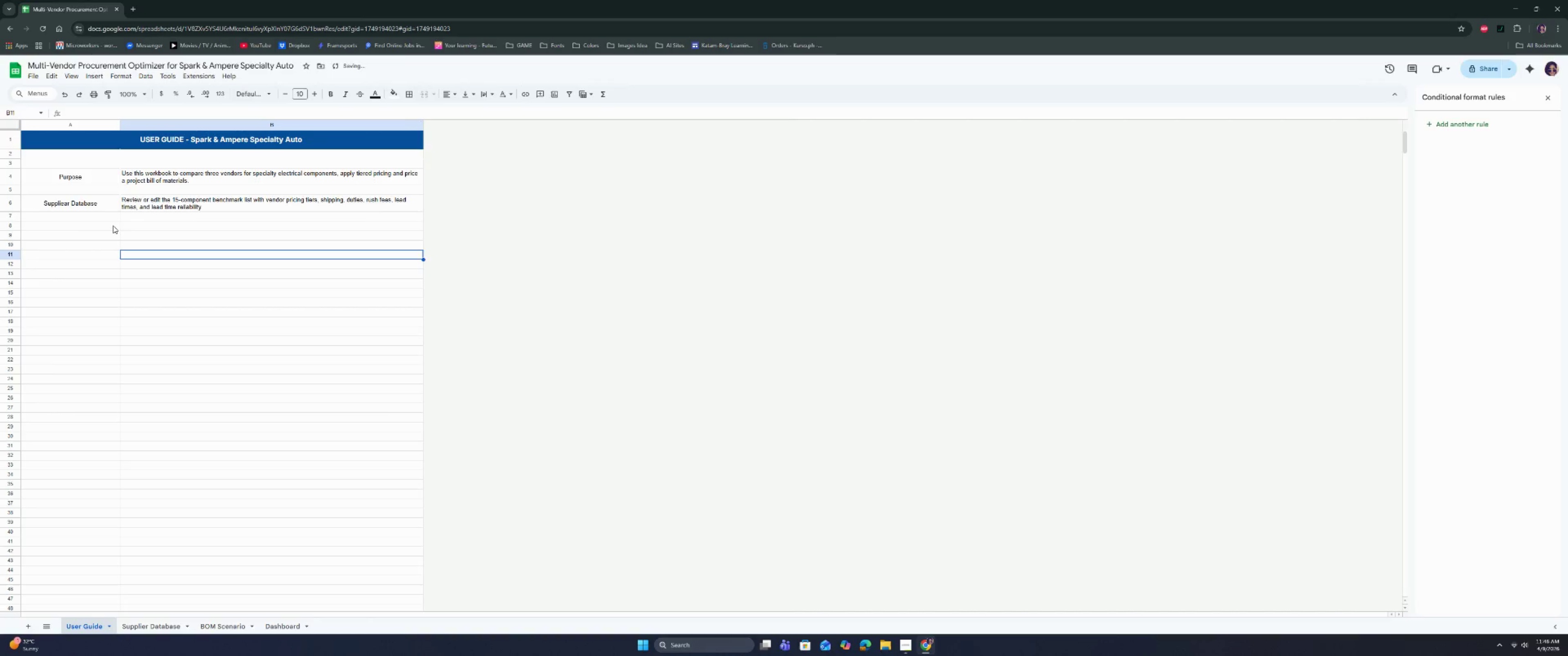 
left_click_drag(start_coordinate=[91, 217], to_coordinate=[156, 219])
 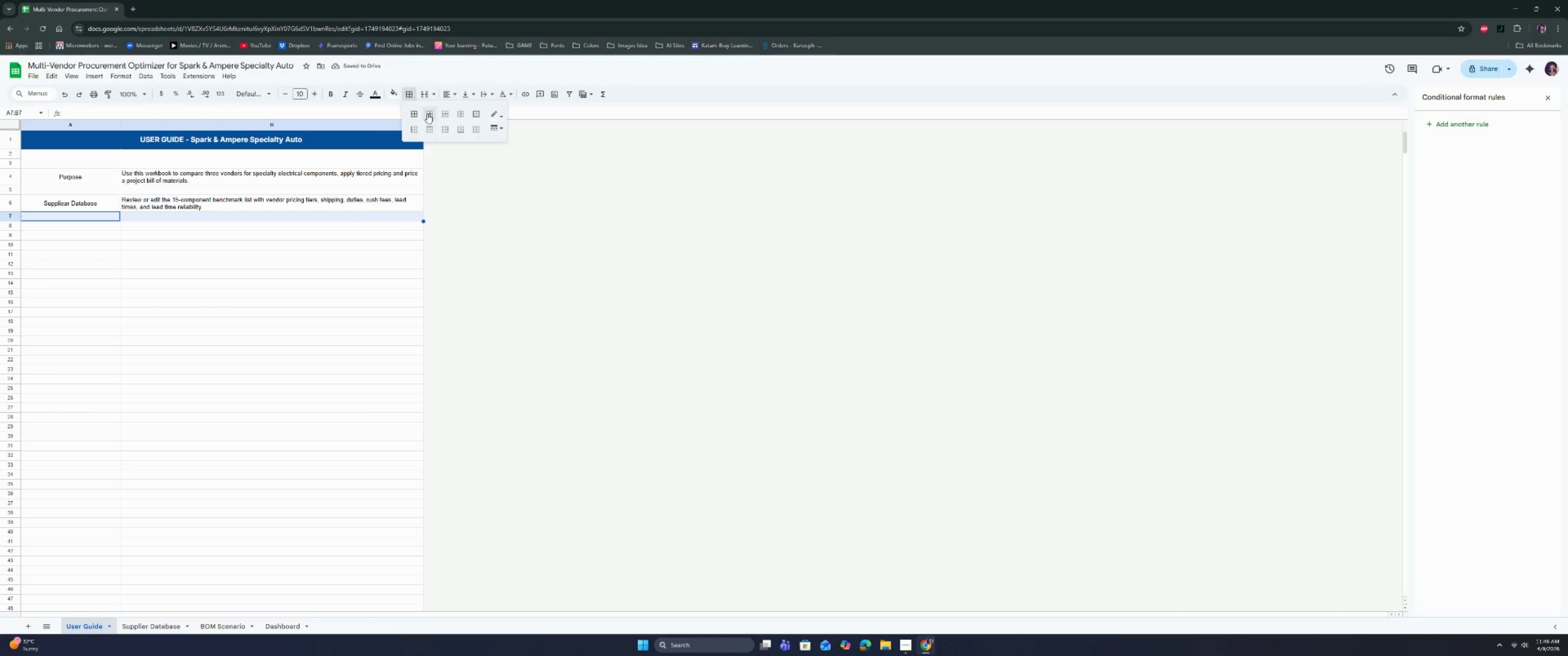 
left_click([432, 115])
 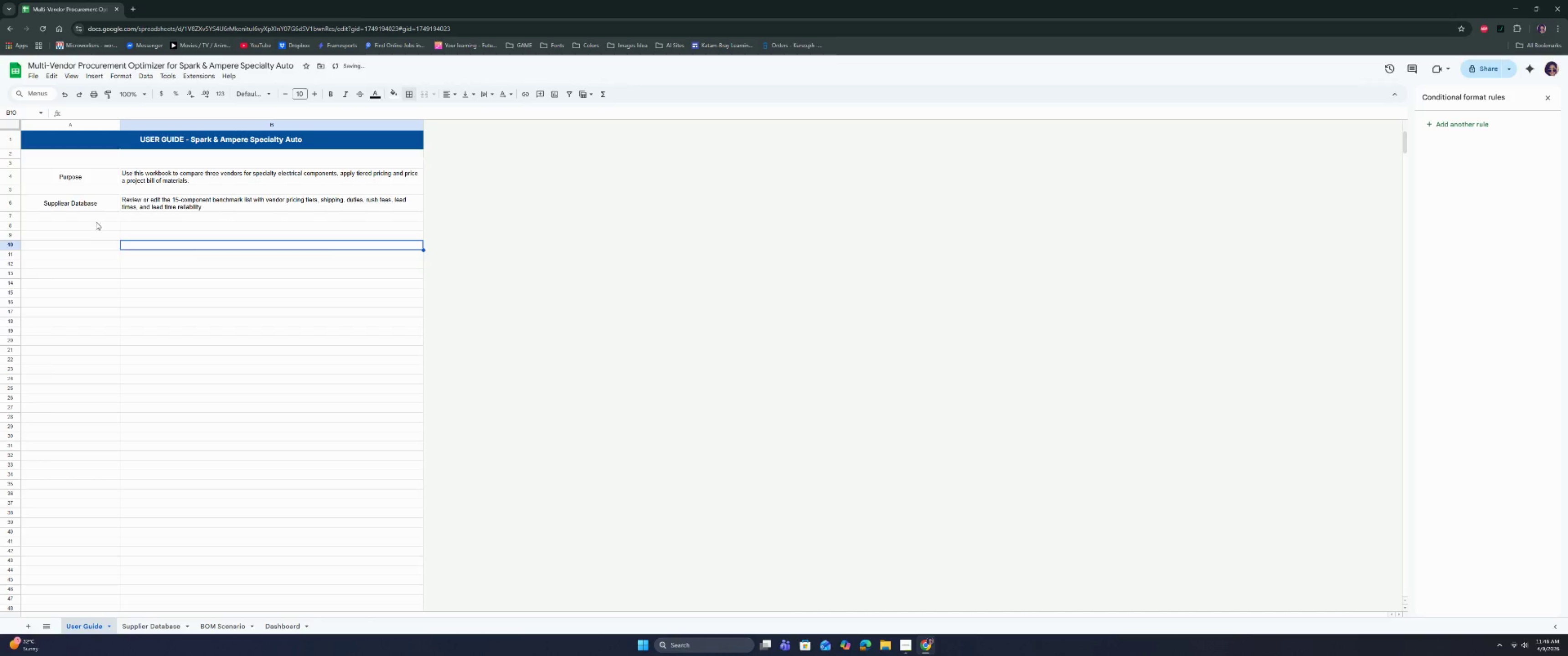 
left_click([97, 225])
 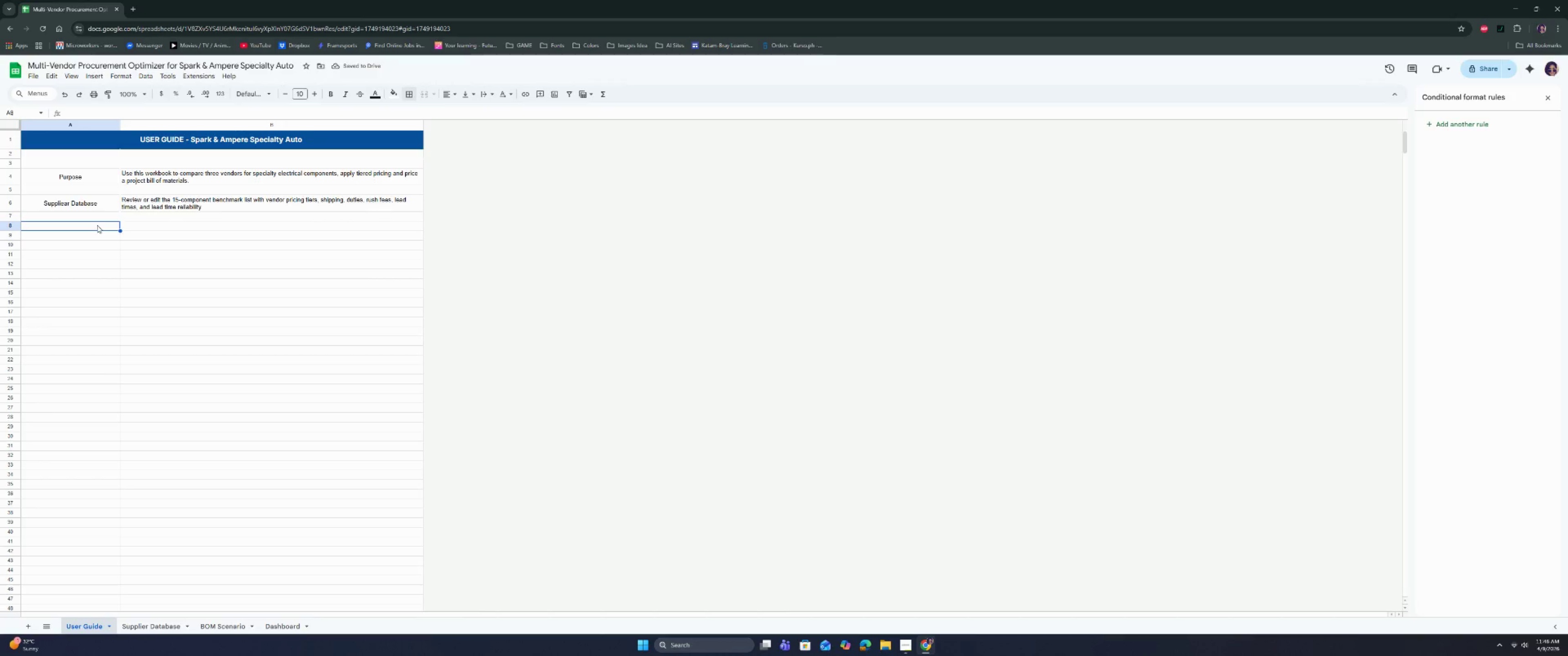 
double_click([97, 225])
 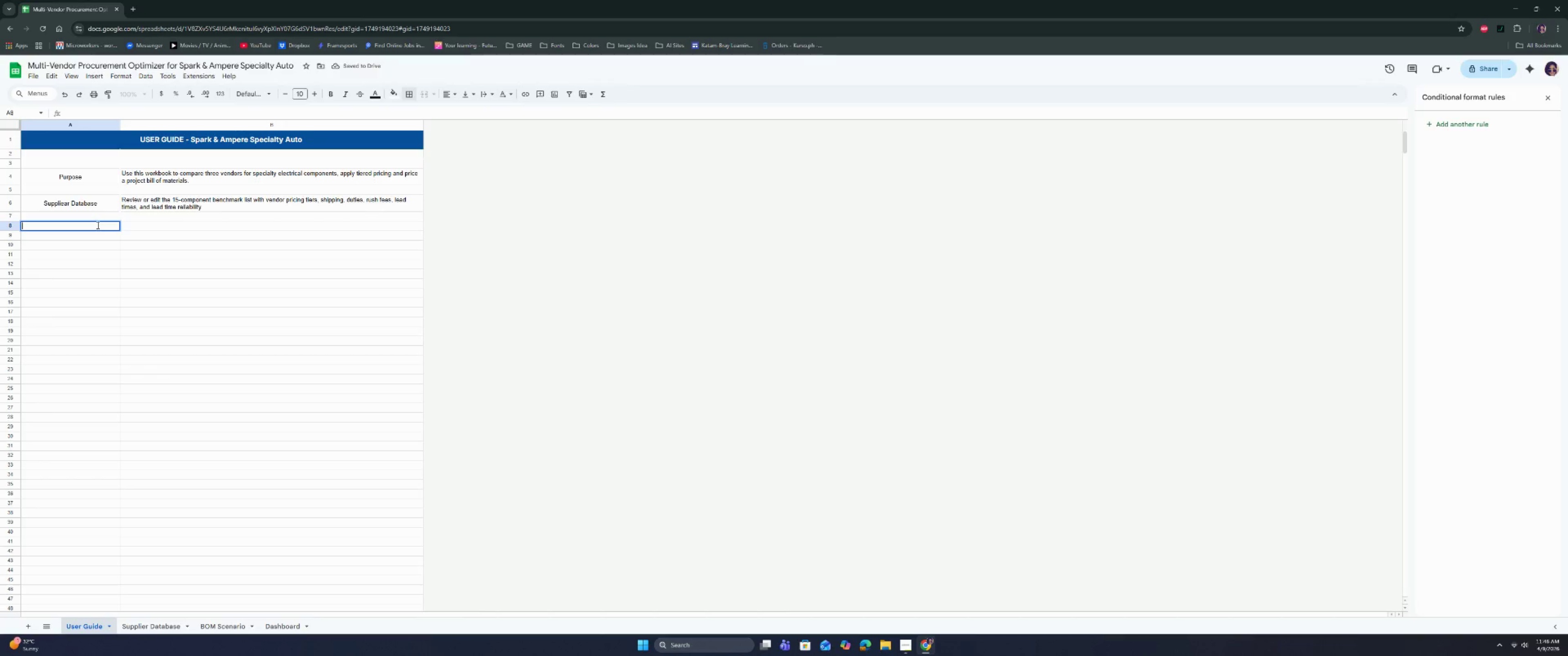 
type(BOM Scenario cON)
key(Backspace)
key(Backspace)
key(Backspace)
type(Controls)
key(Tab)
 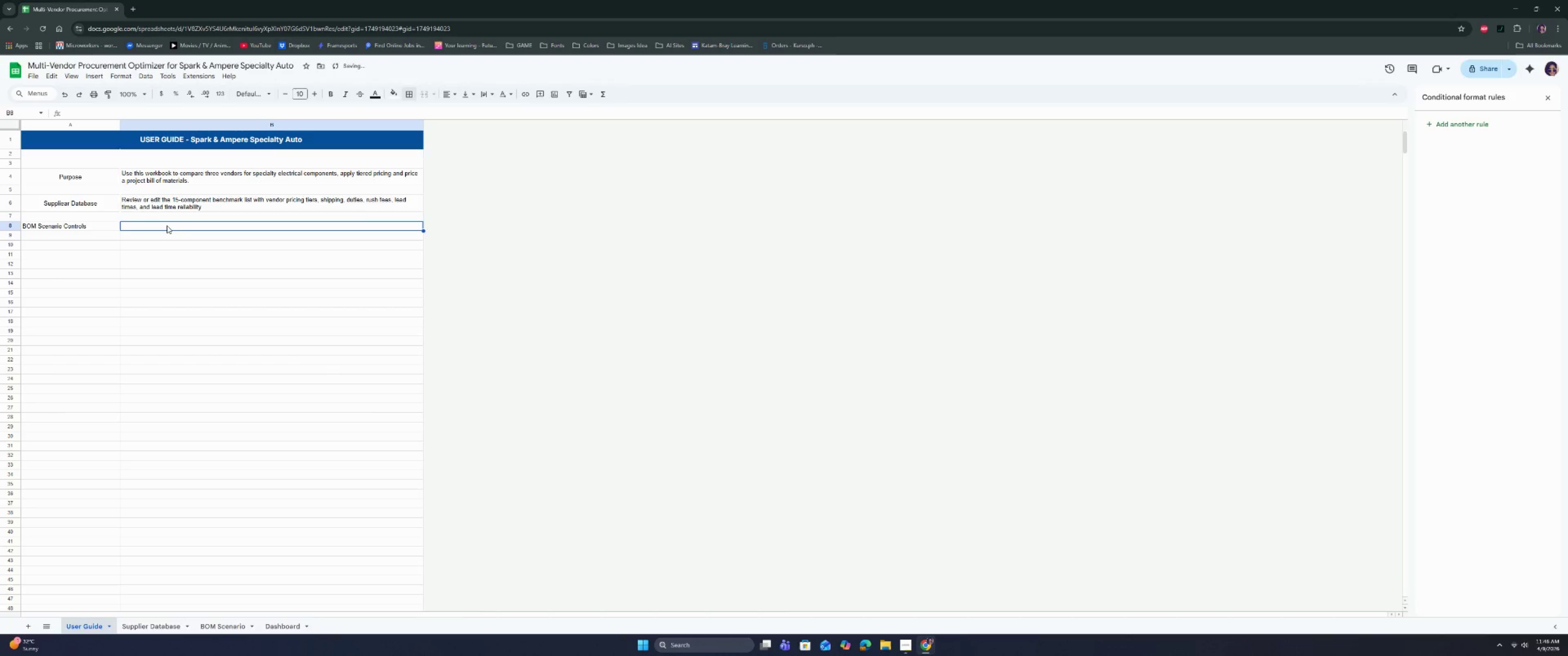 
double_click([167, 225])
 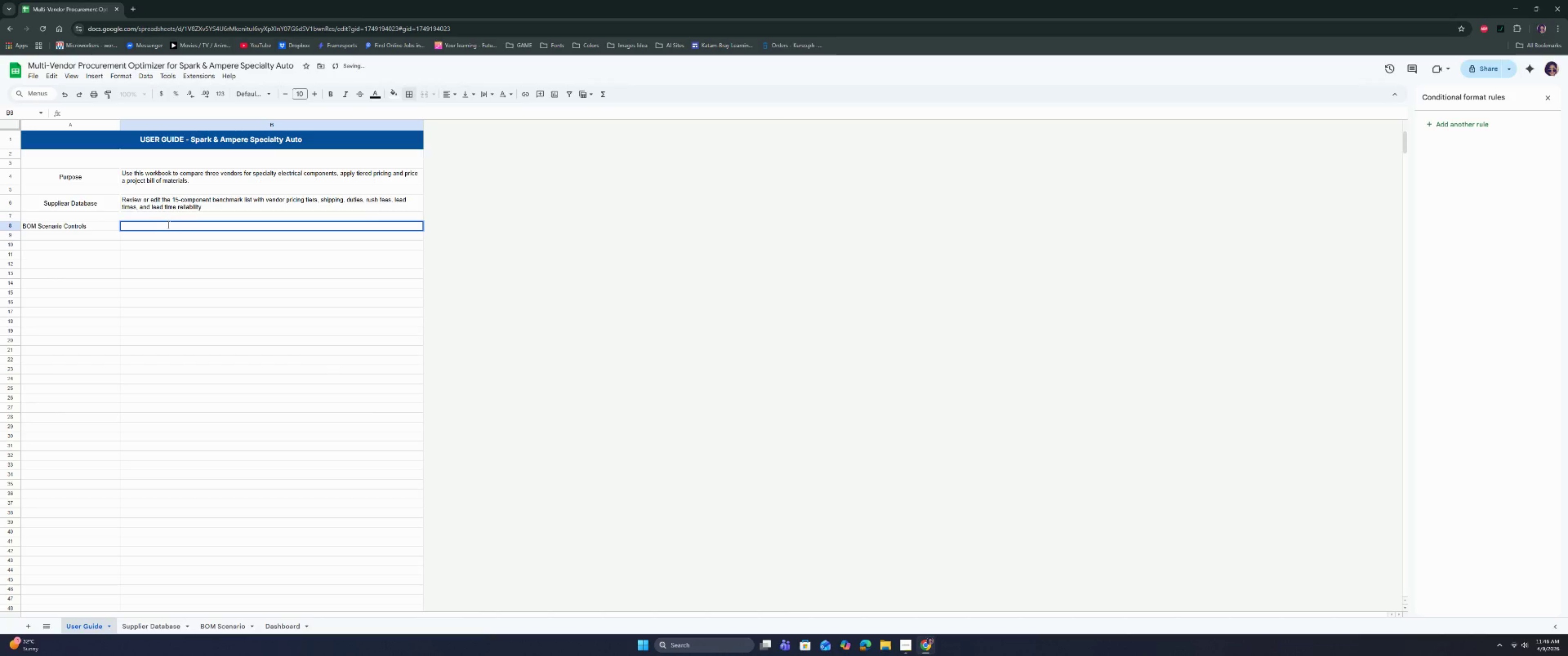 
type(Set Priority to Lowest Cost or Fastest Delivery =)
key(Backspace)
key(Backspace)
type(, set Procuremetn)
key(Backspace)
key(Backspace)
type(nt Mode to Standard or O)
key(Backspace)
type(Rush, and set Max Lead Time (Days).)
 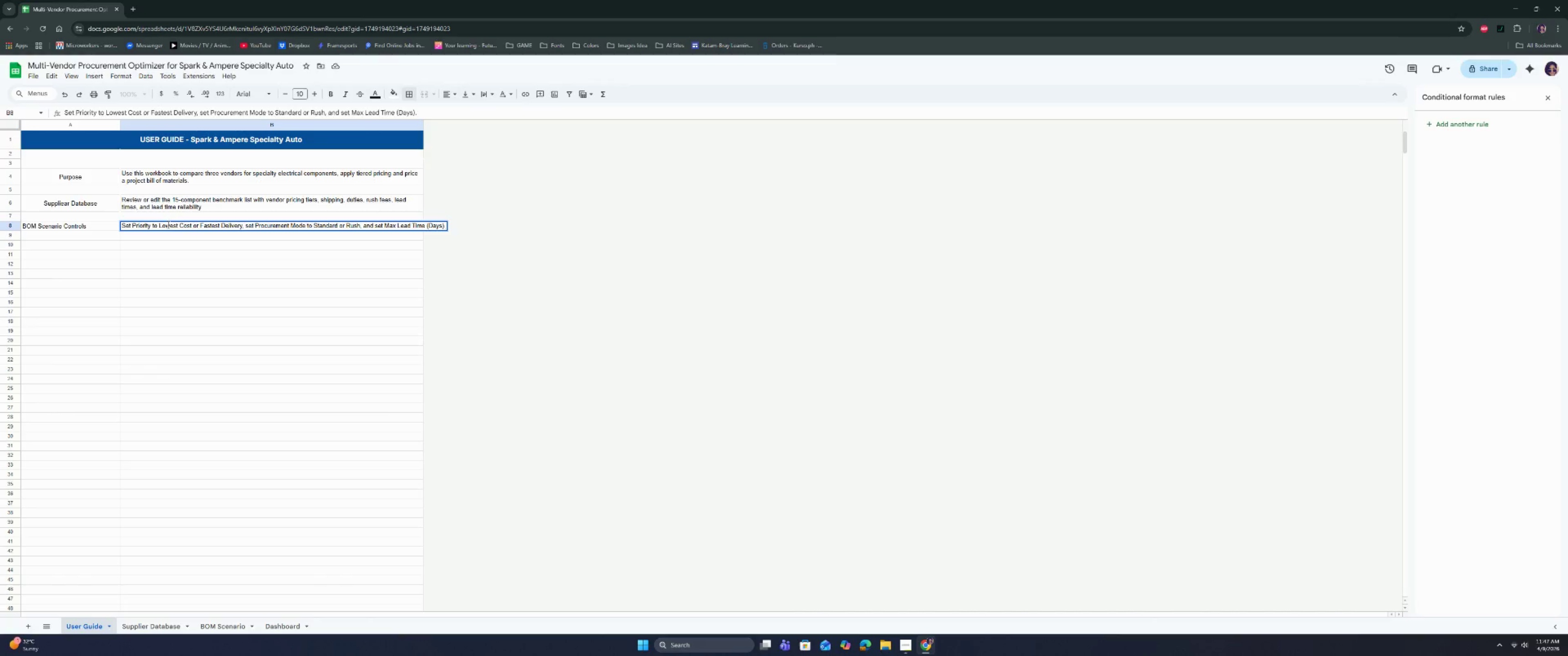 
key(Control+Enter)
 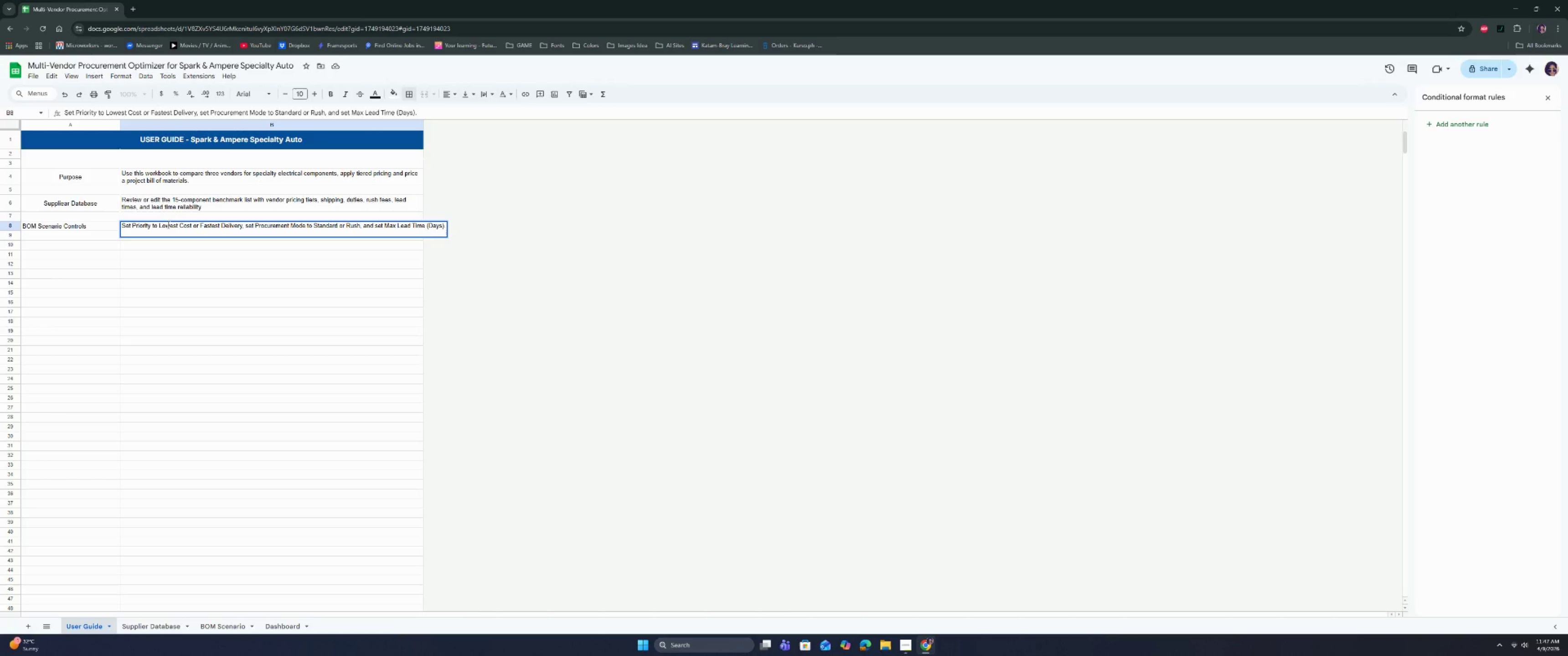 
type(Dea)
key(Backspace)
type(fault lead-time cap is 14days/.)
key(Backspace)
key(Backspace)
type(.)
 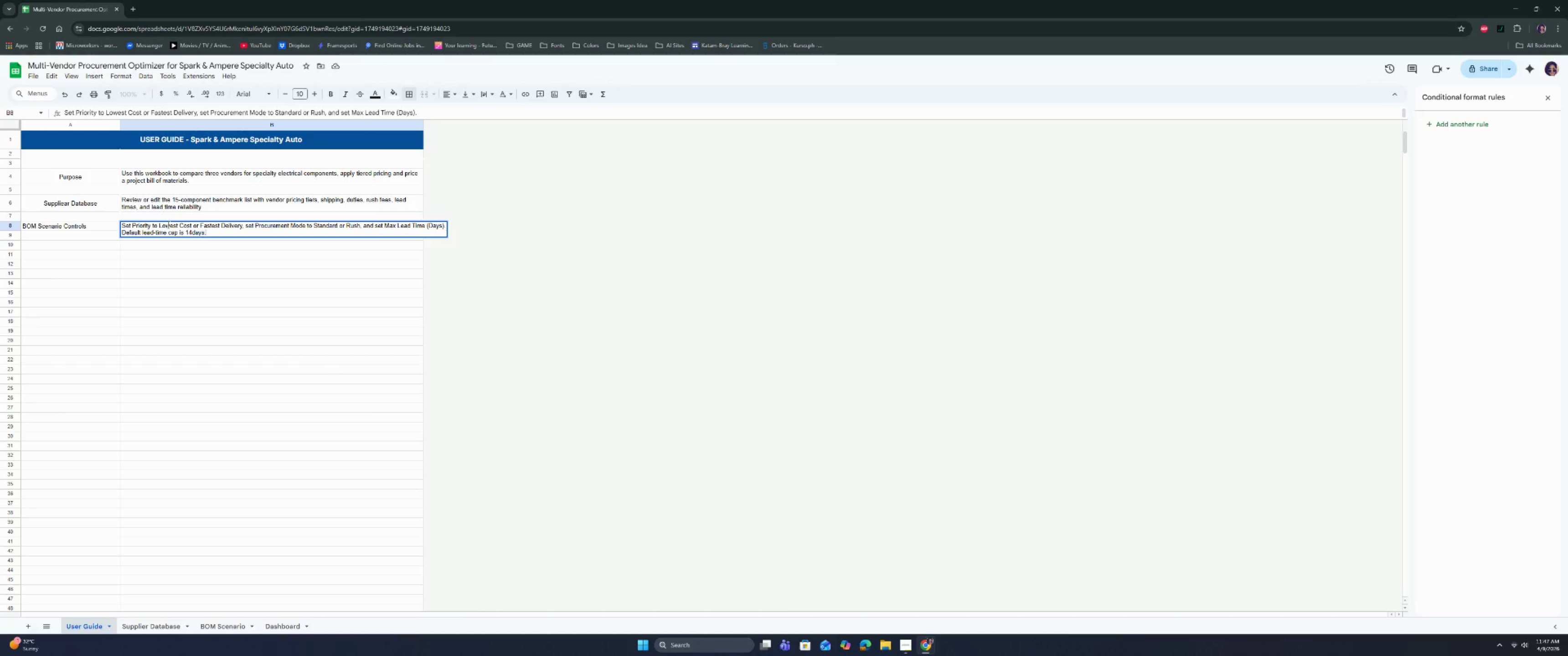 
key(Enter)
 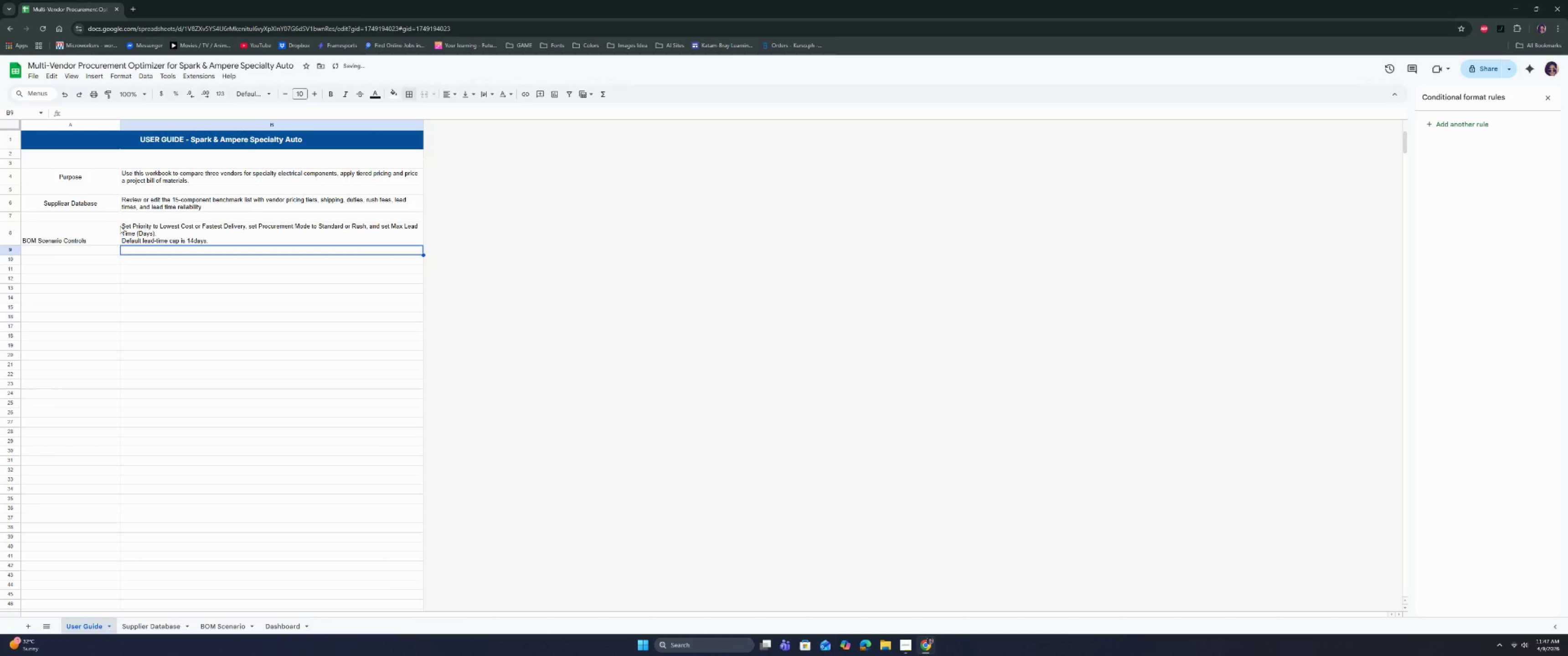 
left_click([73, 231])
 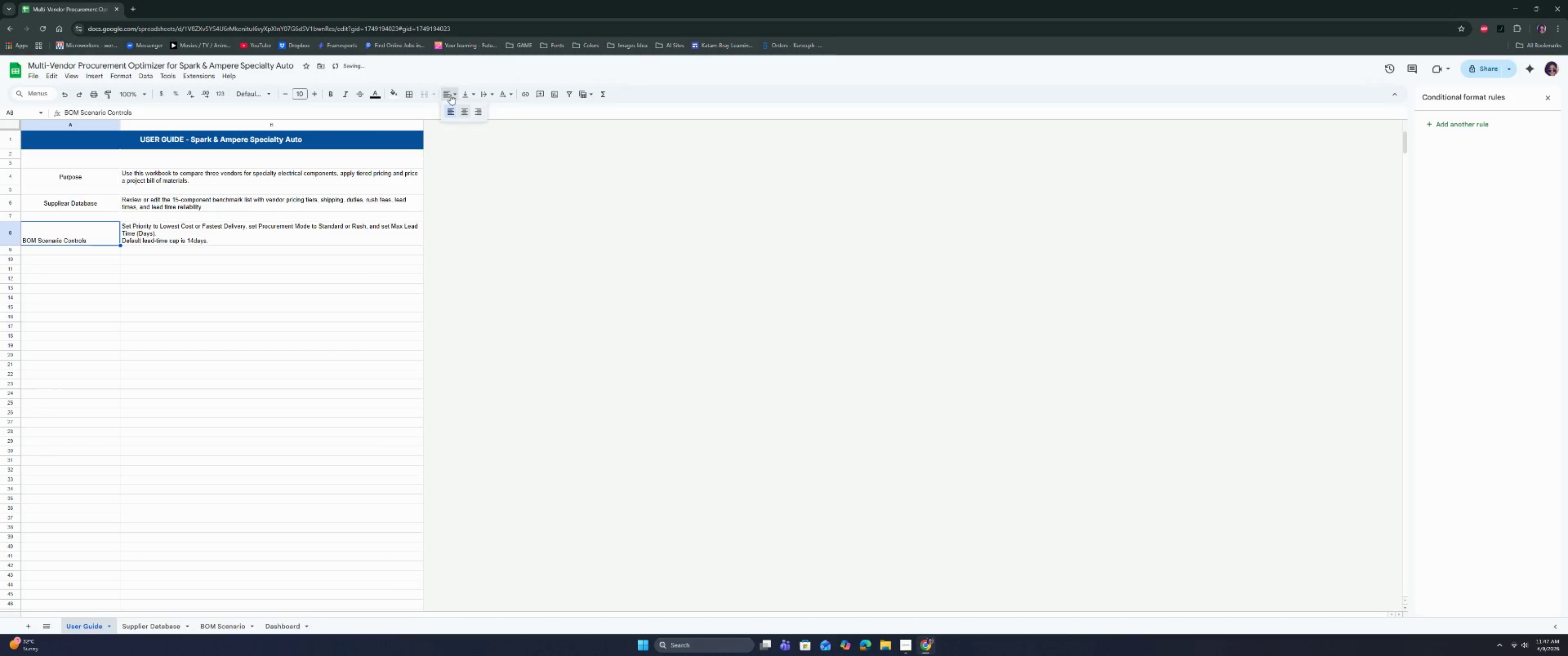 
double_click([464, 109])
 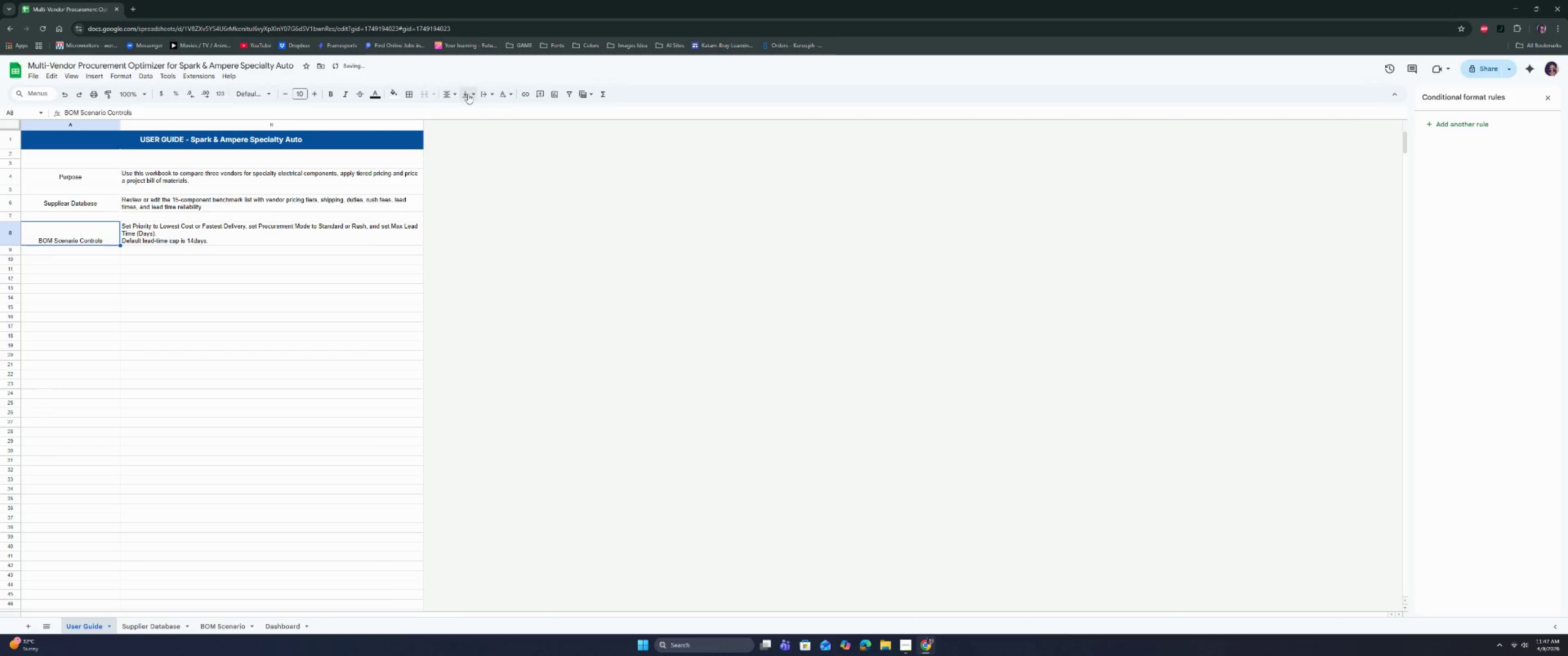 
triple_click([468, 93])
 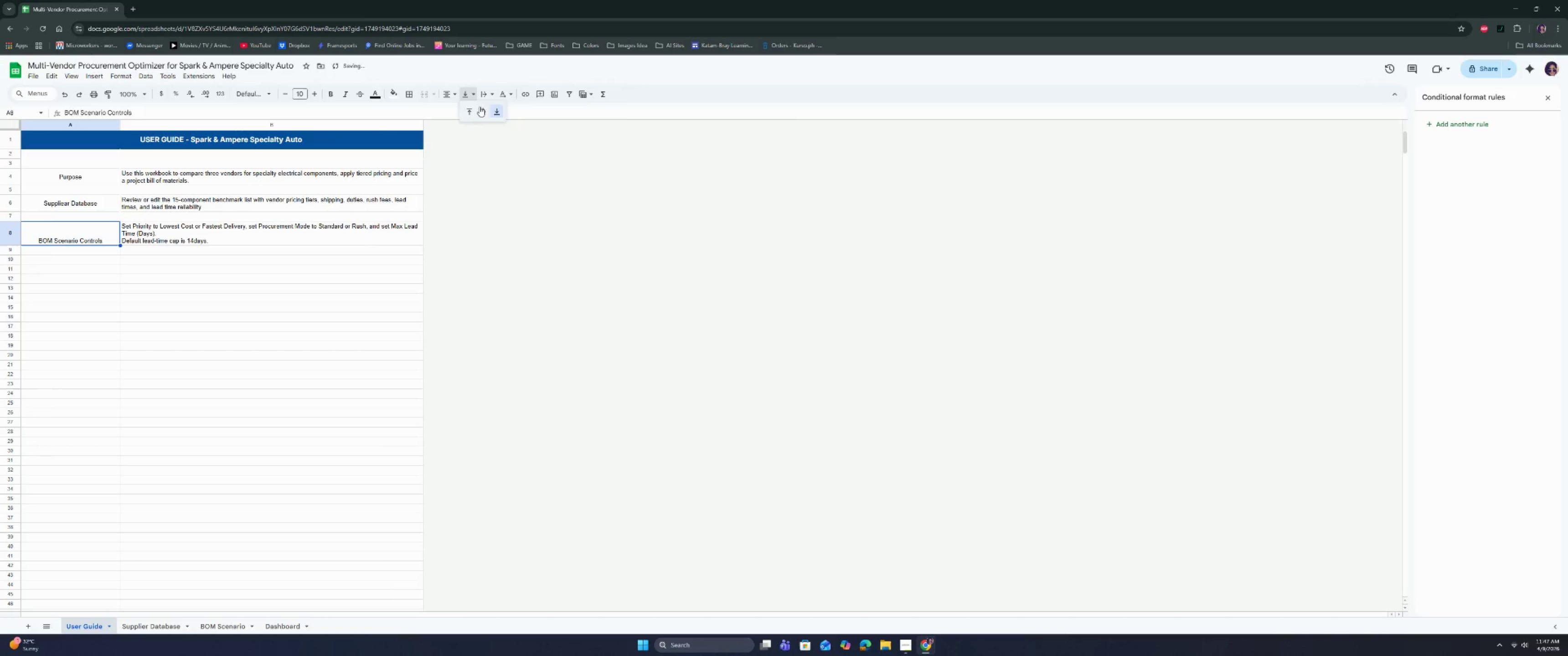 
triple_click([484, 110])
 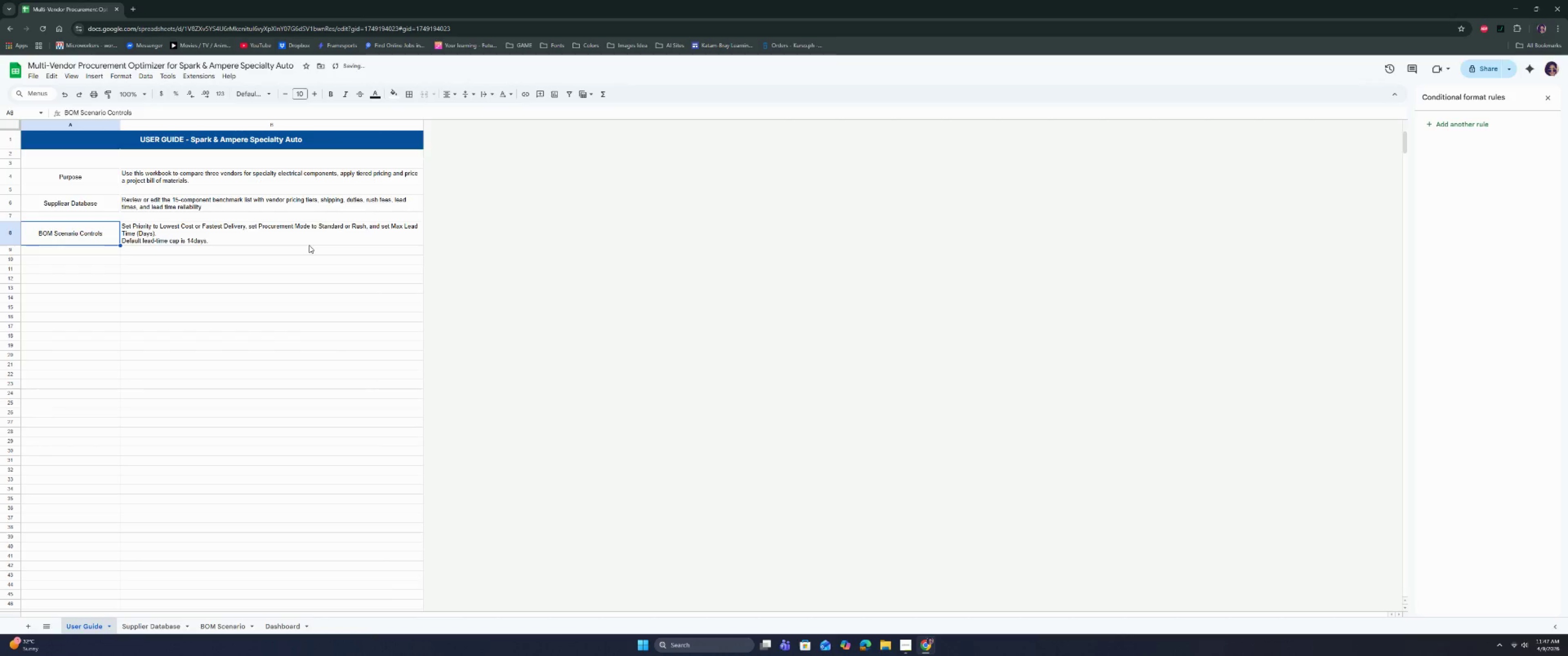 
triple_click([305, 249])
 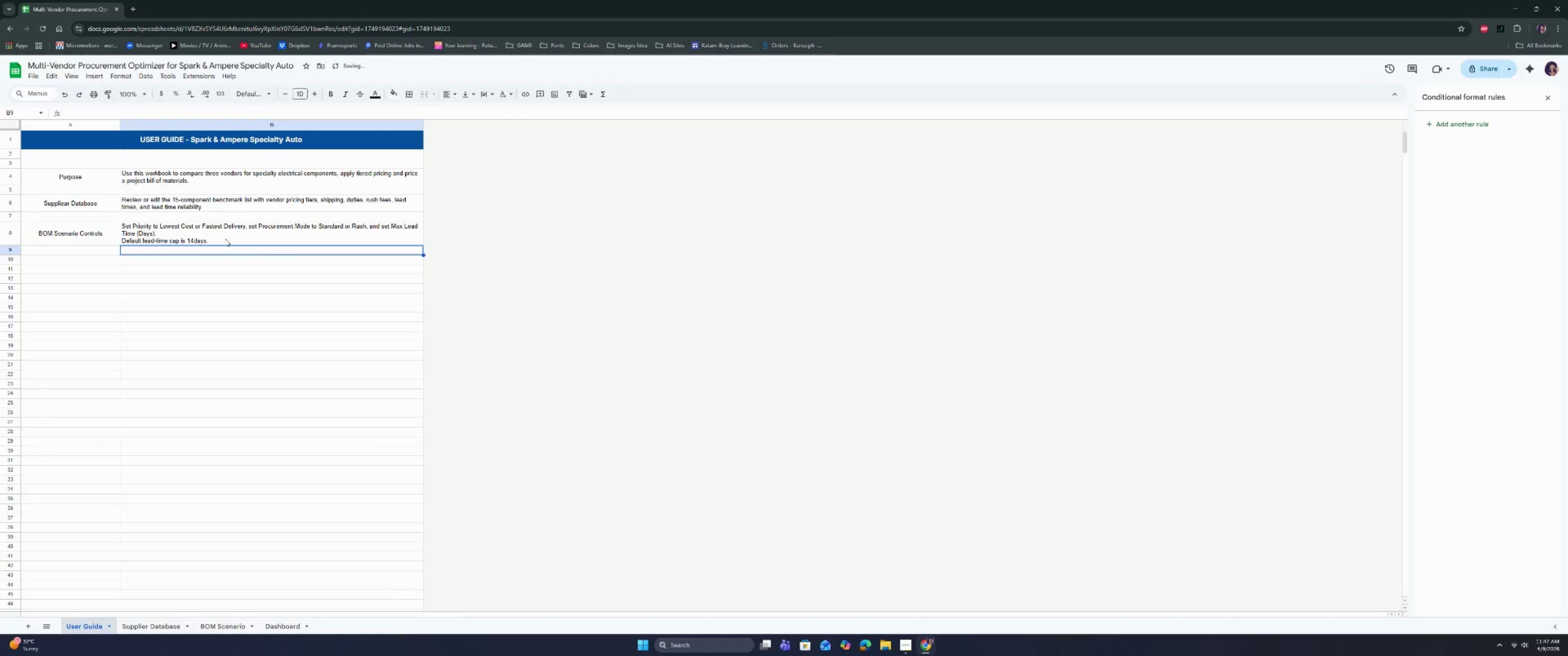 
triple_click([225, 238])
 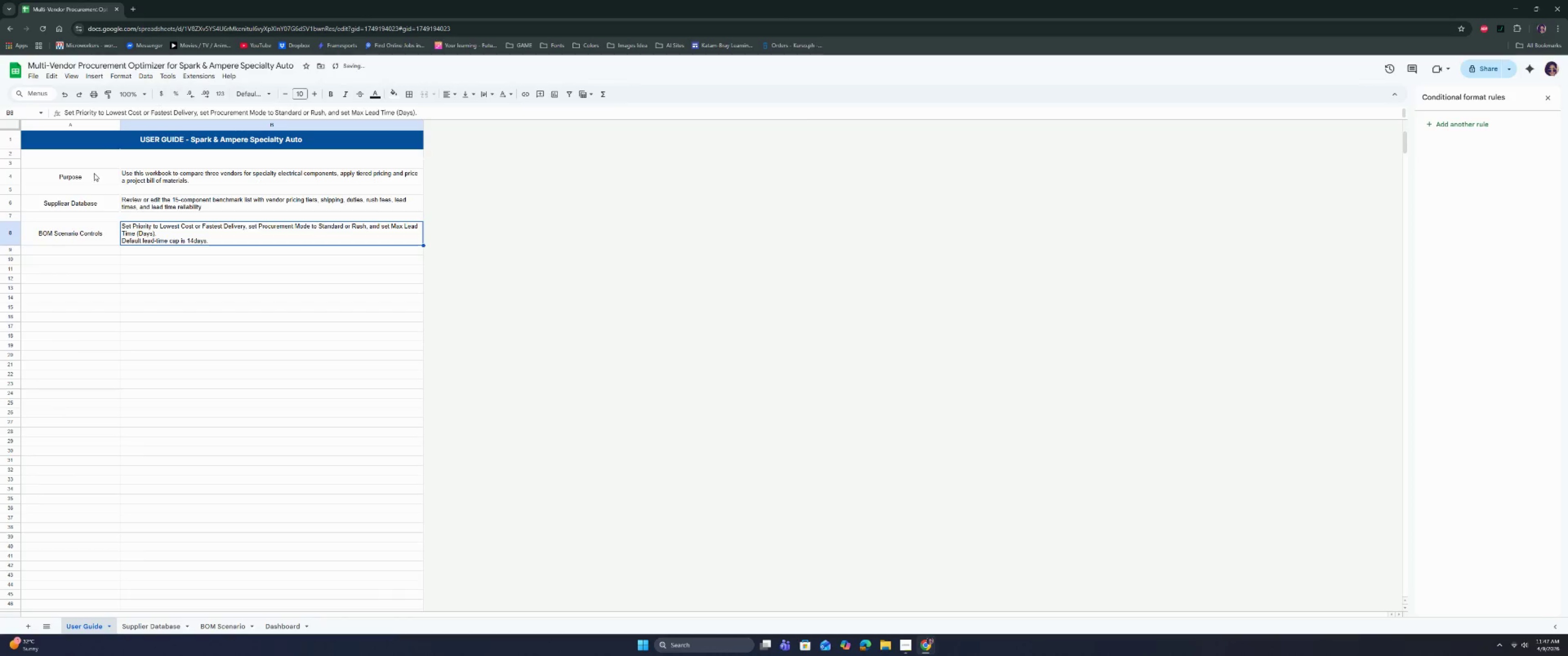 
left_click_drag(start_coordinate=[98, 138], to_coordinate=[172, 449])
 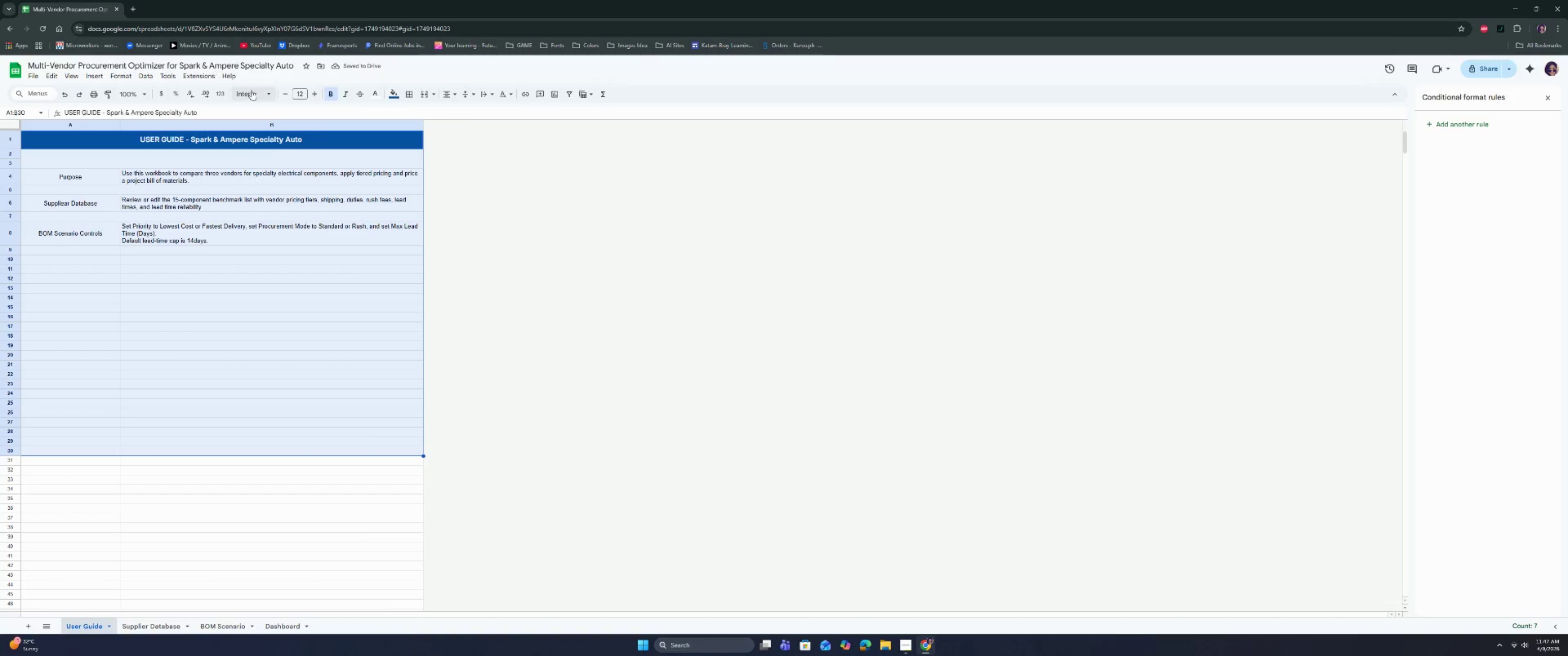 
left_click([255, 94])
 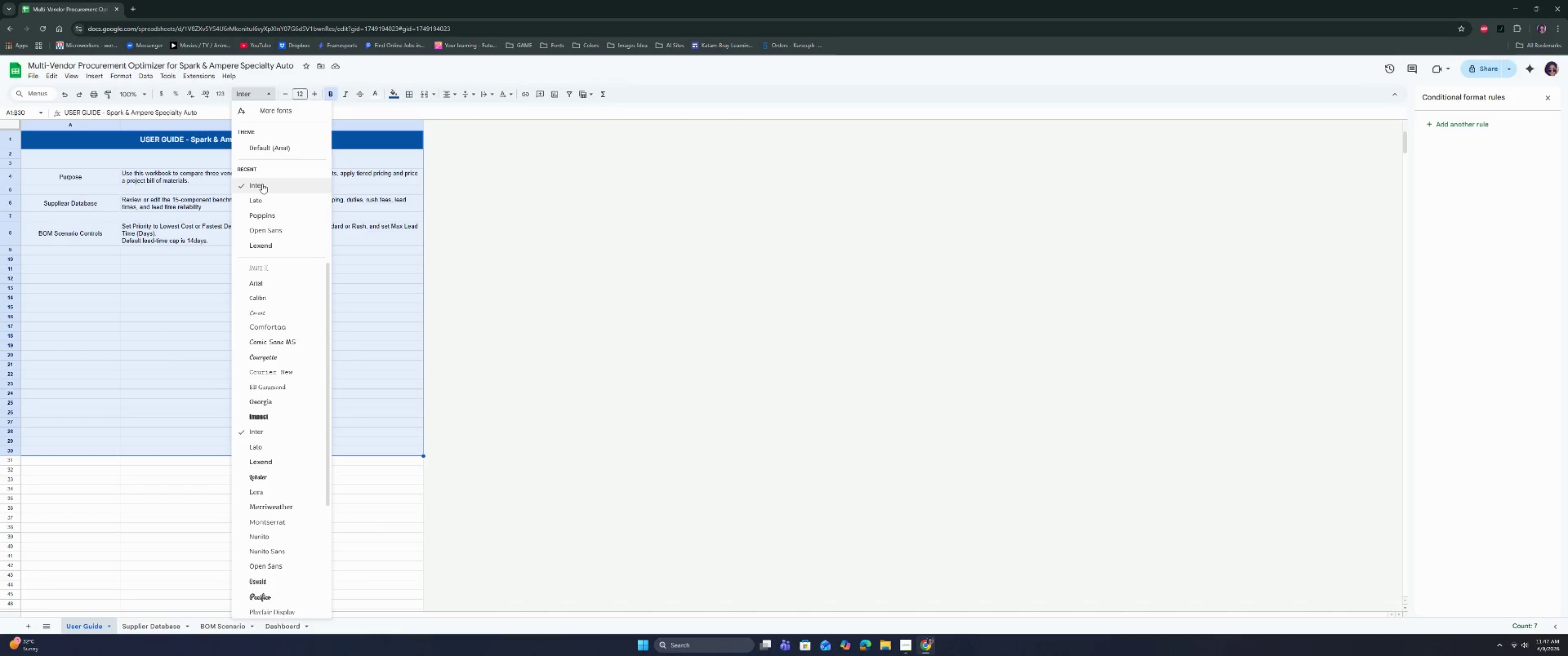 
left_click([262, 184])
 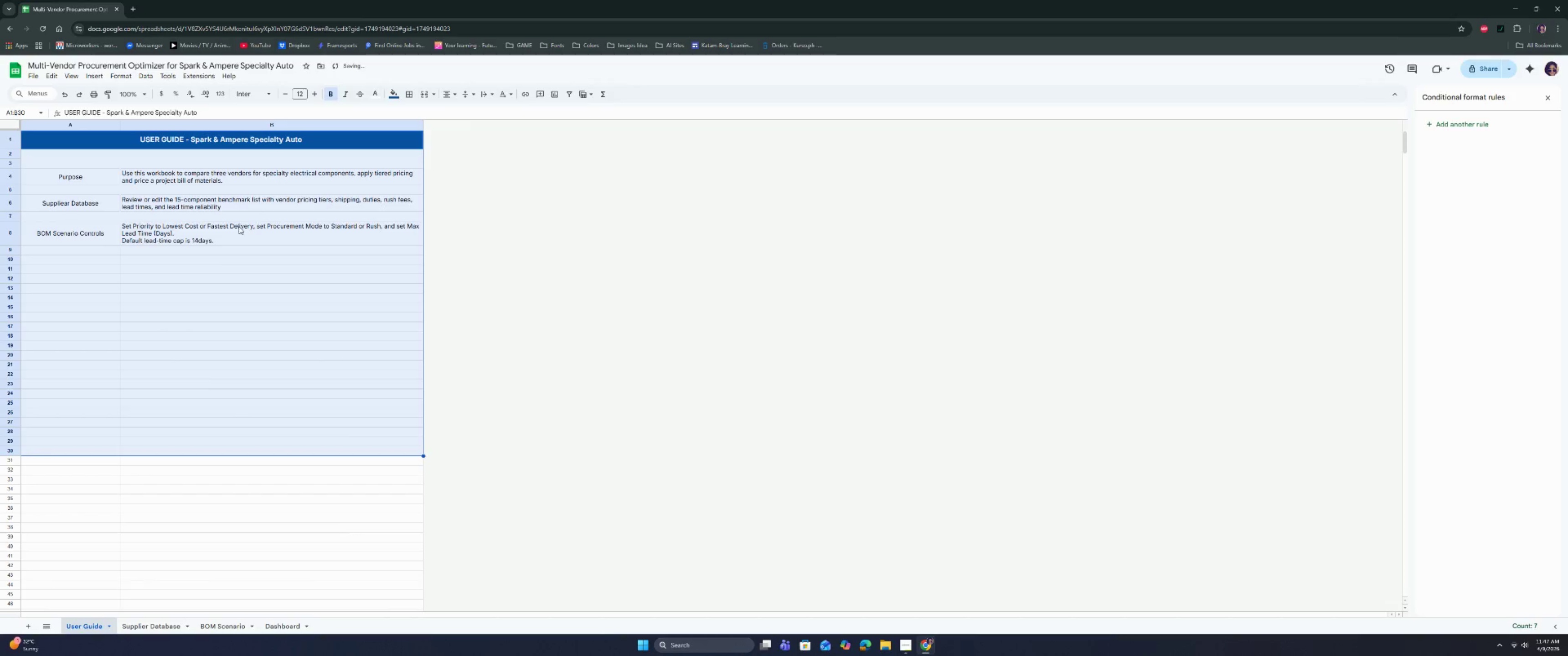 
left_click([216, 255])
 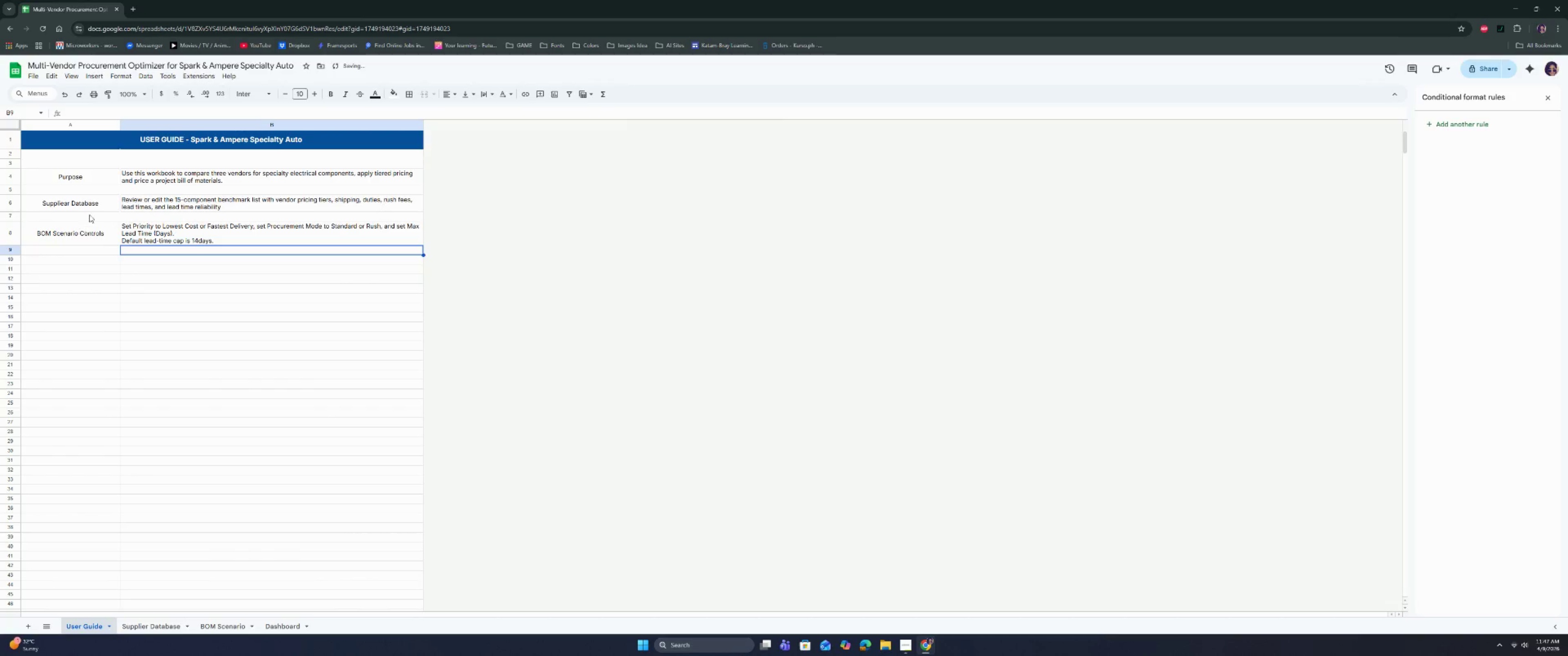 
left_click_drag(start_coordinate=[96, 179], to_coordinate=[93, 233])
 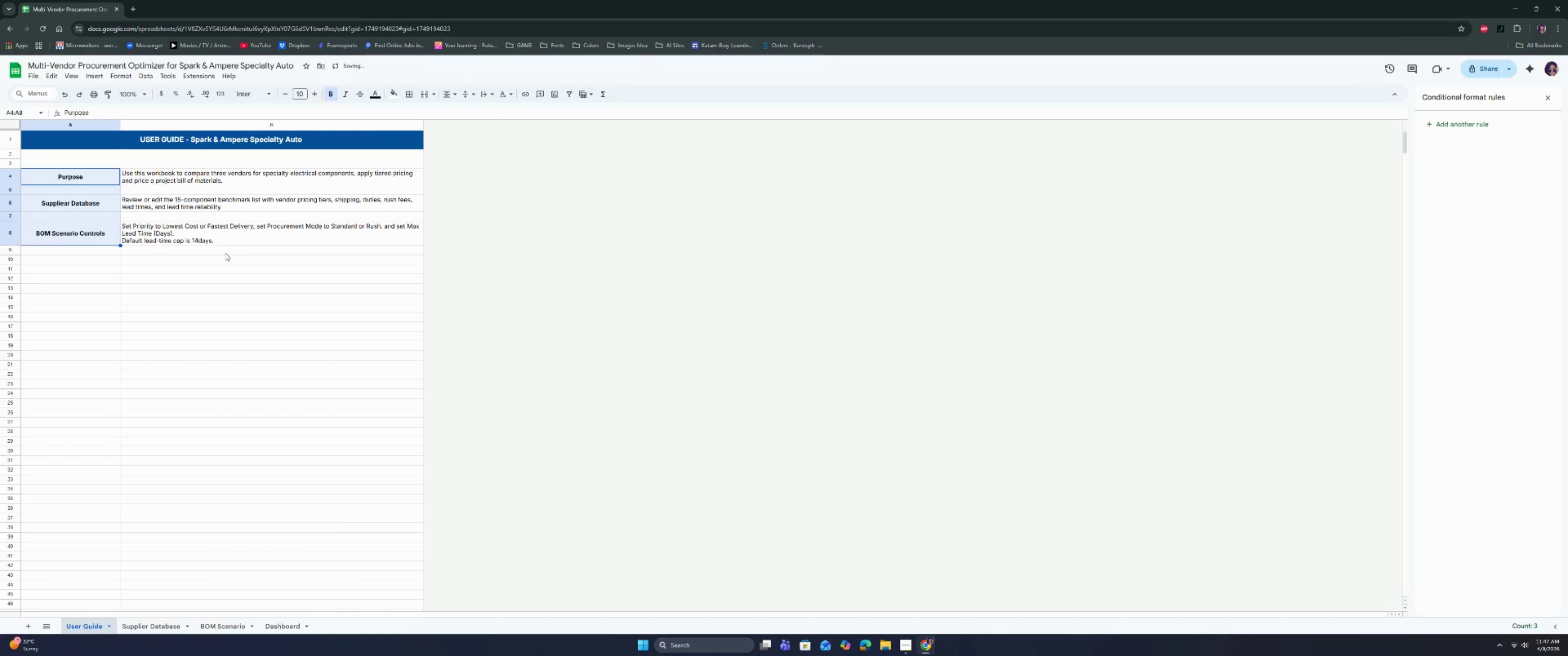 
double_click([85, 170])
 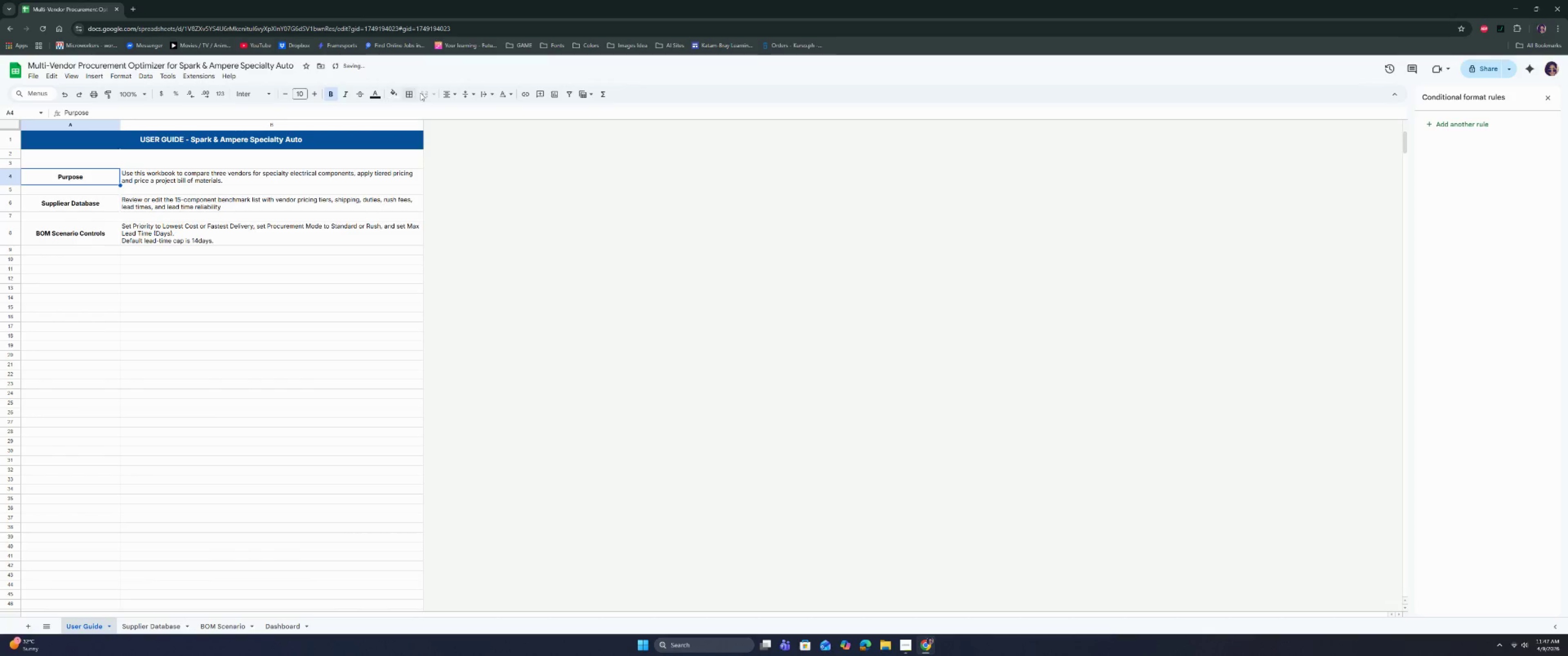 
left_click([392, 89])
 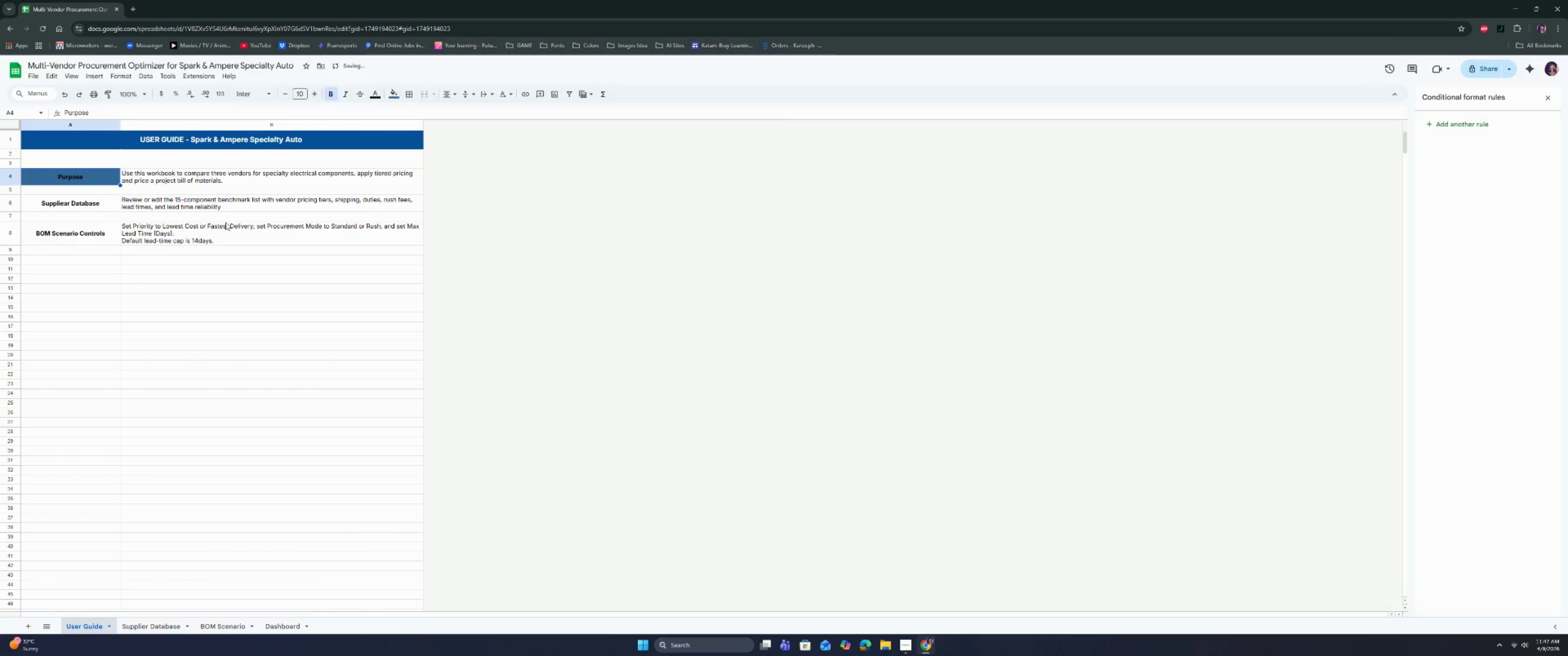 
left_click([91, 210])
 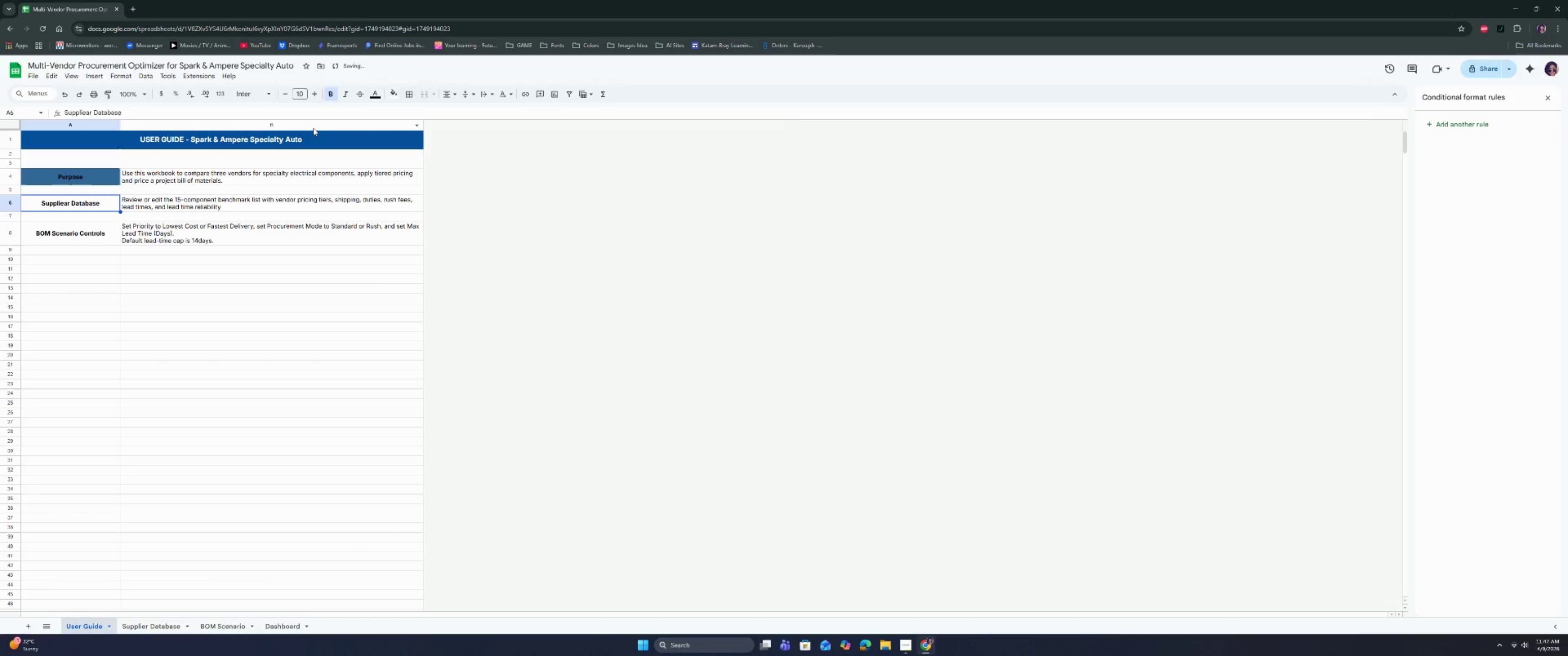 
left_click([398, 91])
 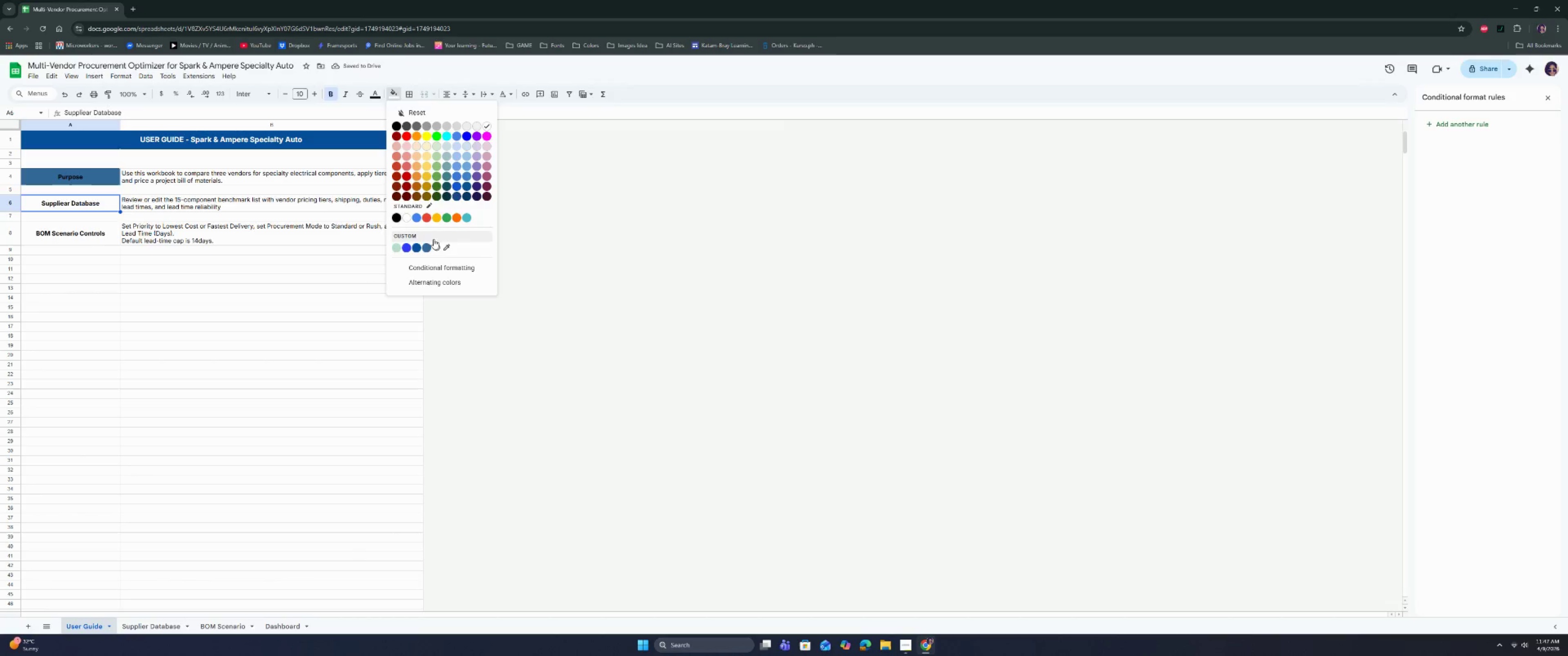 
left_click([427, 245])
 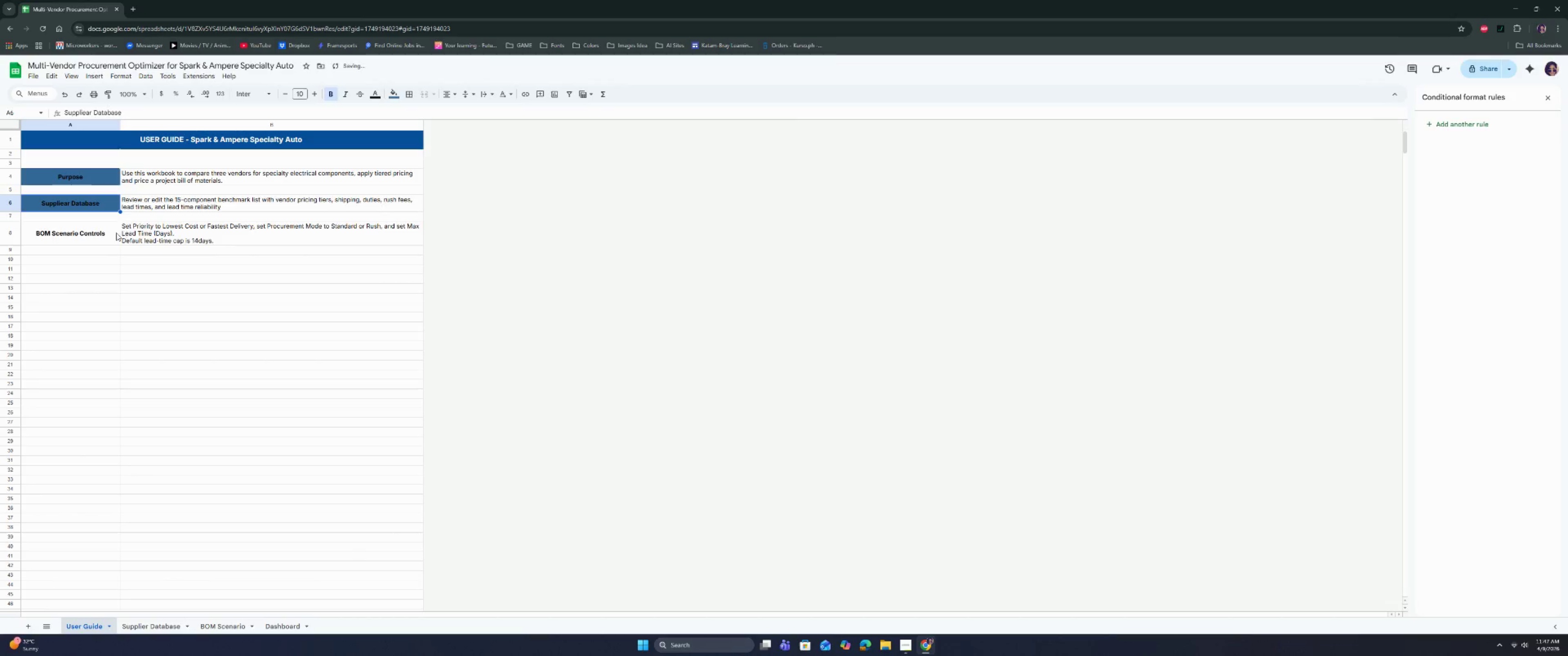 
left_click([82, 235])
 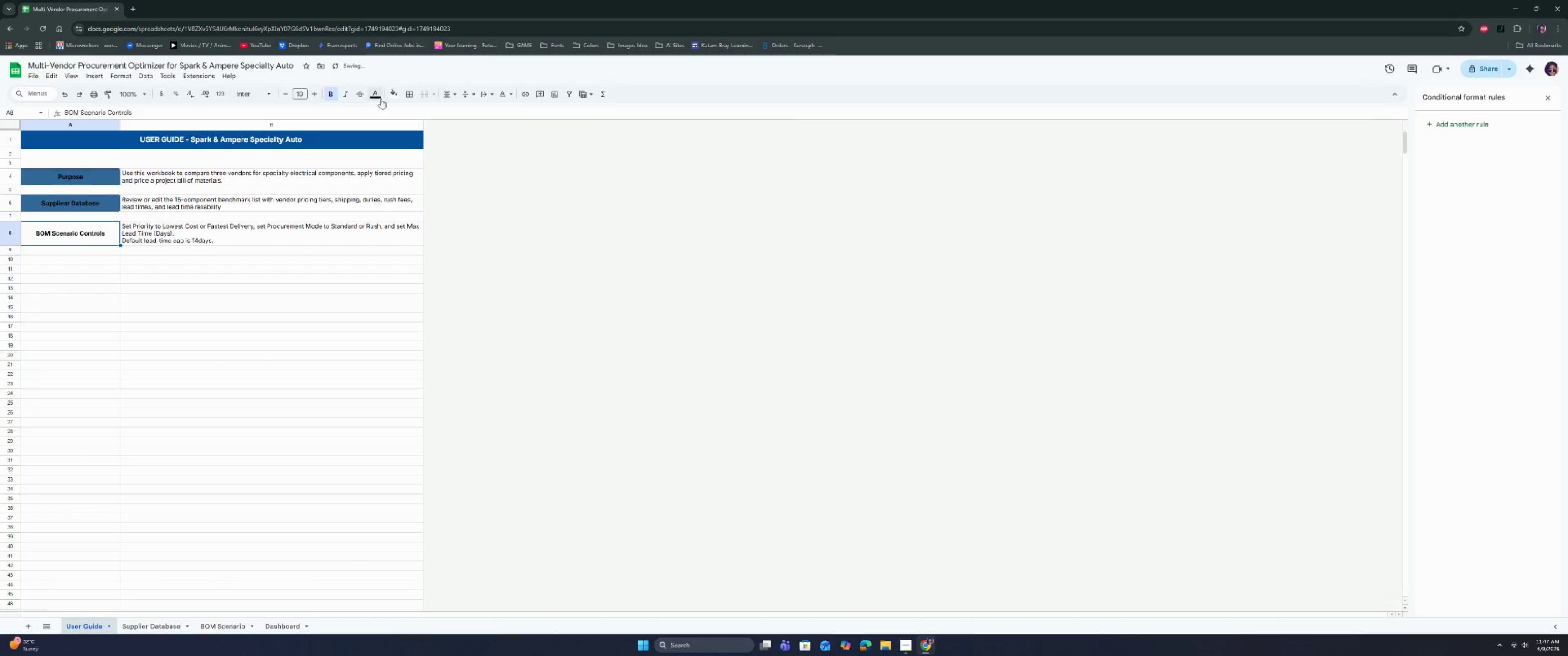 
left_click([393, 91])
 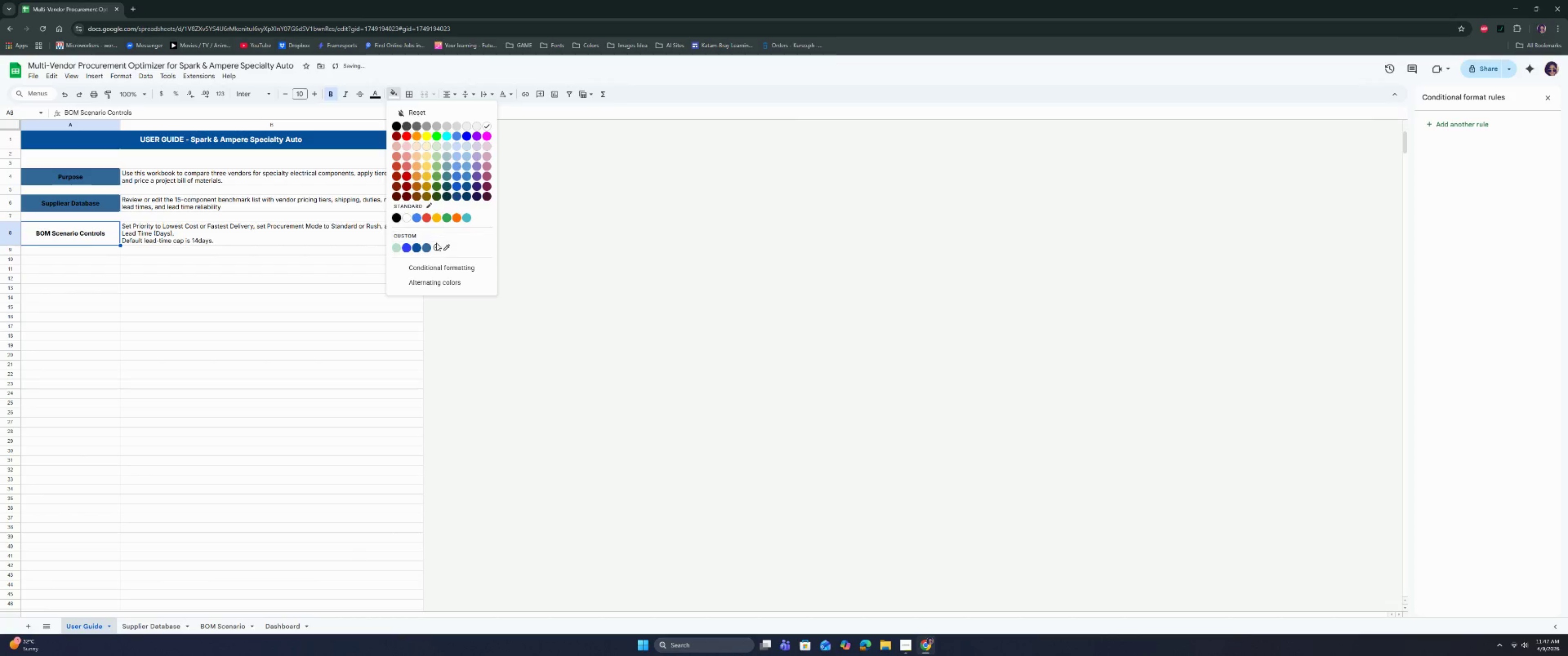 
left_click([428, 247])
 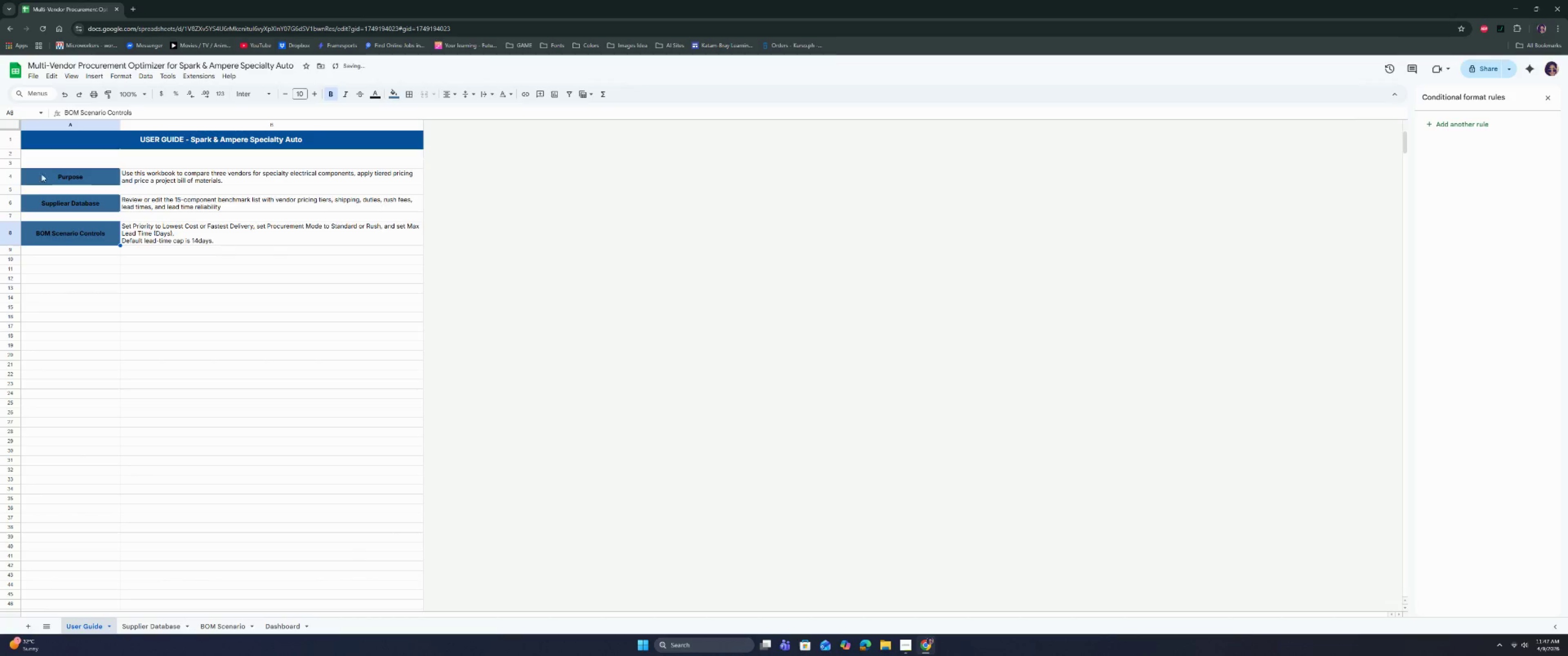 
left_click_drag(start_coordinate=[49, 178], to_coordinate=[54, 233])
 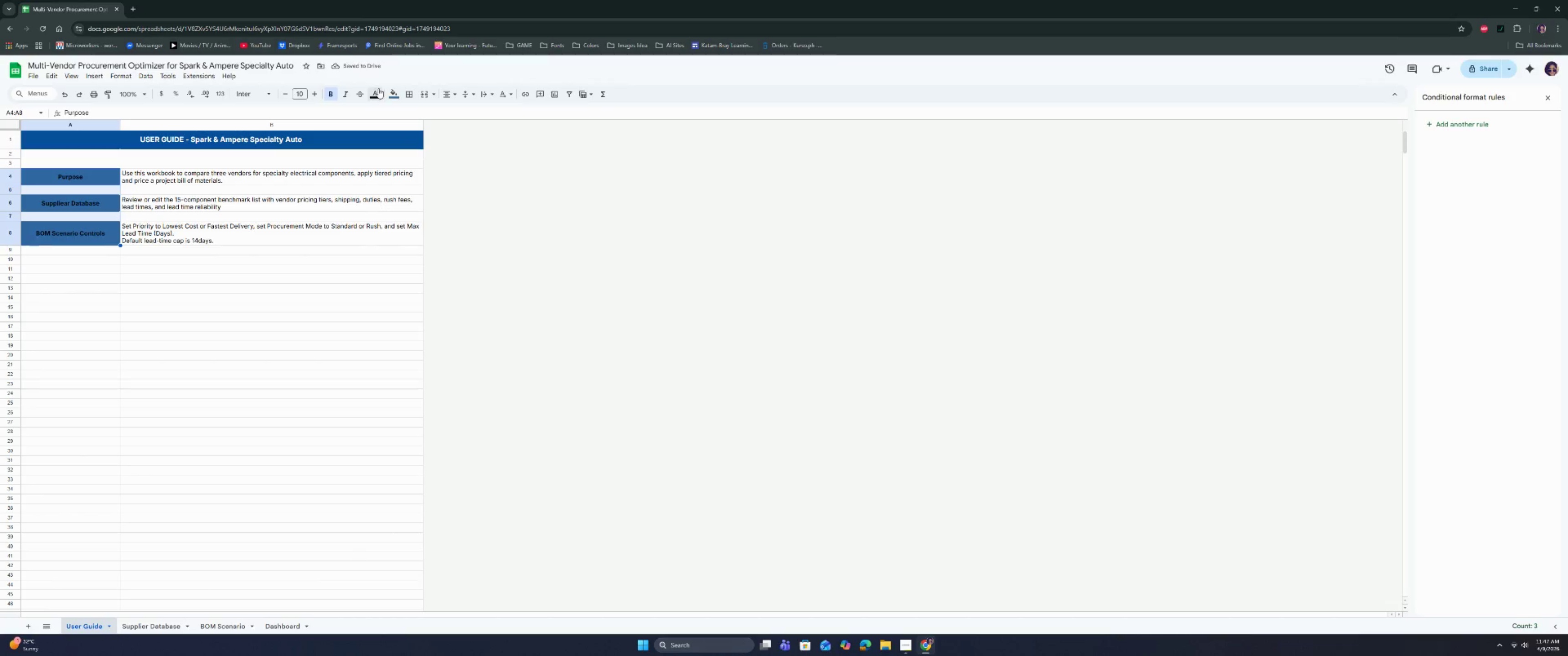 
left_click([376, 94])
 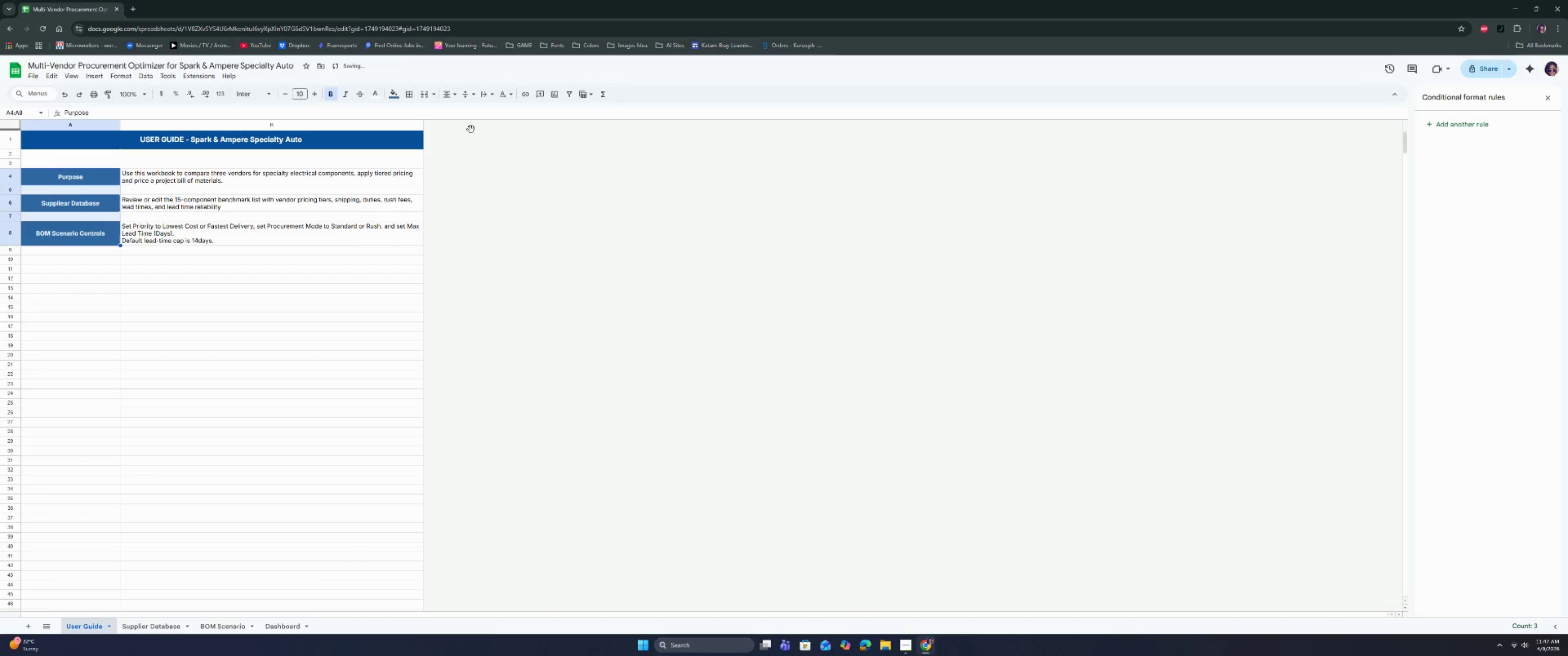 
double_click([222, 278])
 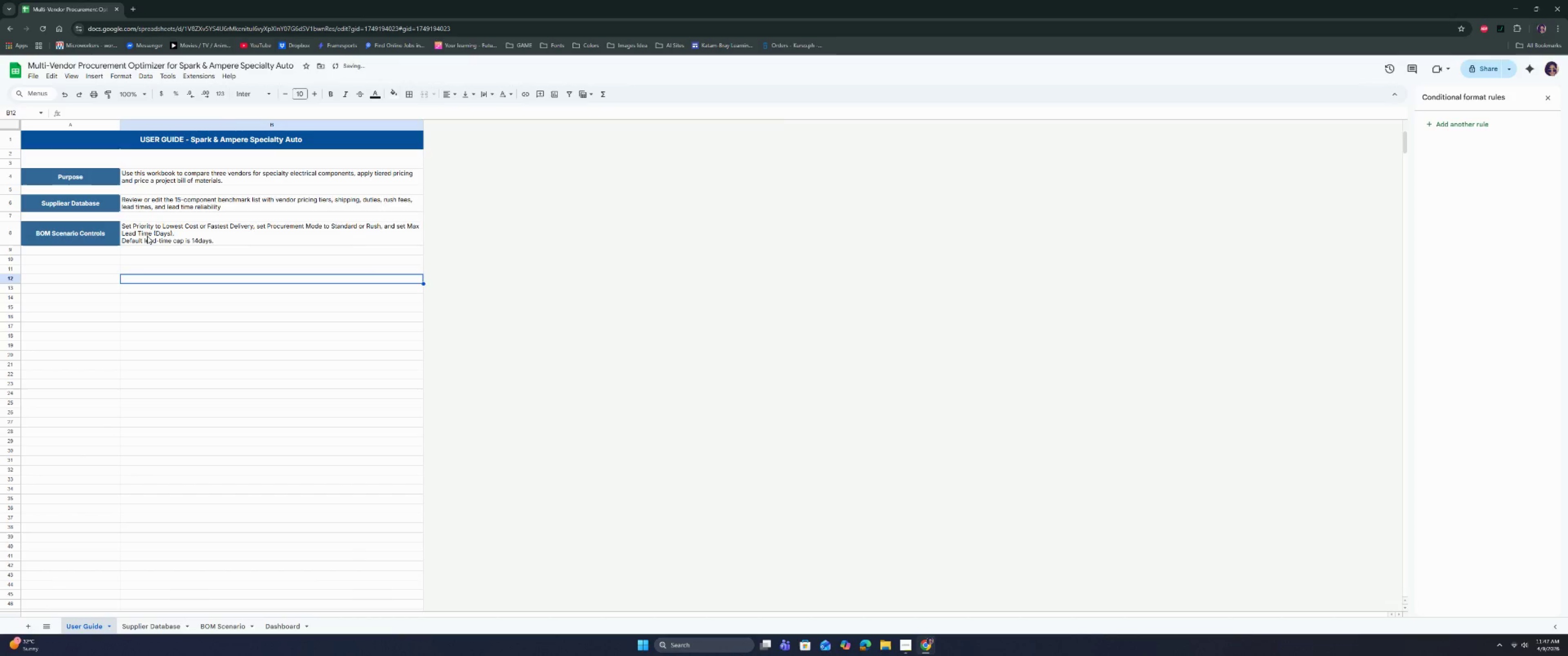 
left_click([147, 236])
 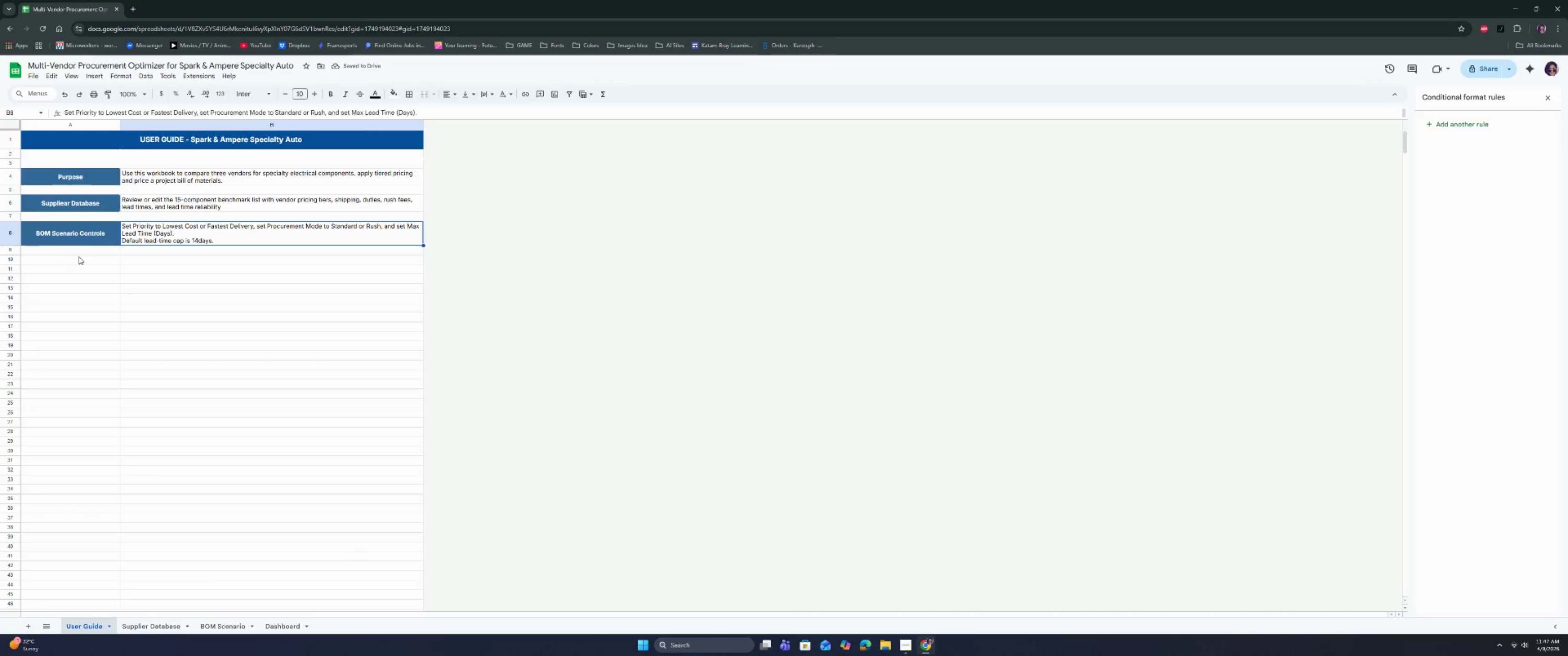 
left_click_drag(start_coordinate=[86, 251], to_coordinate=[150, 251])
 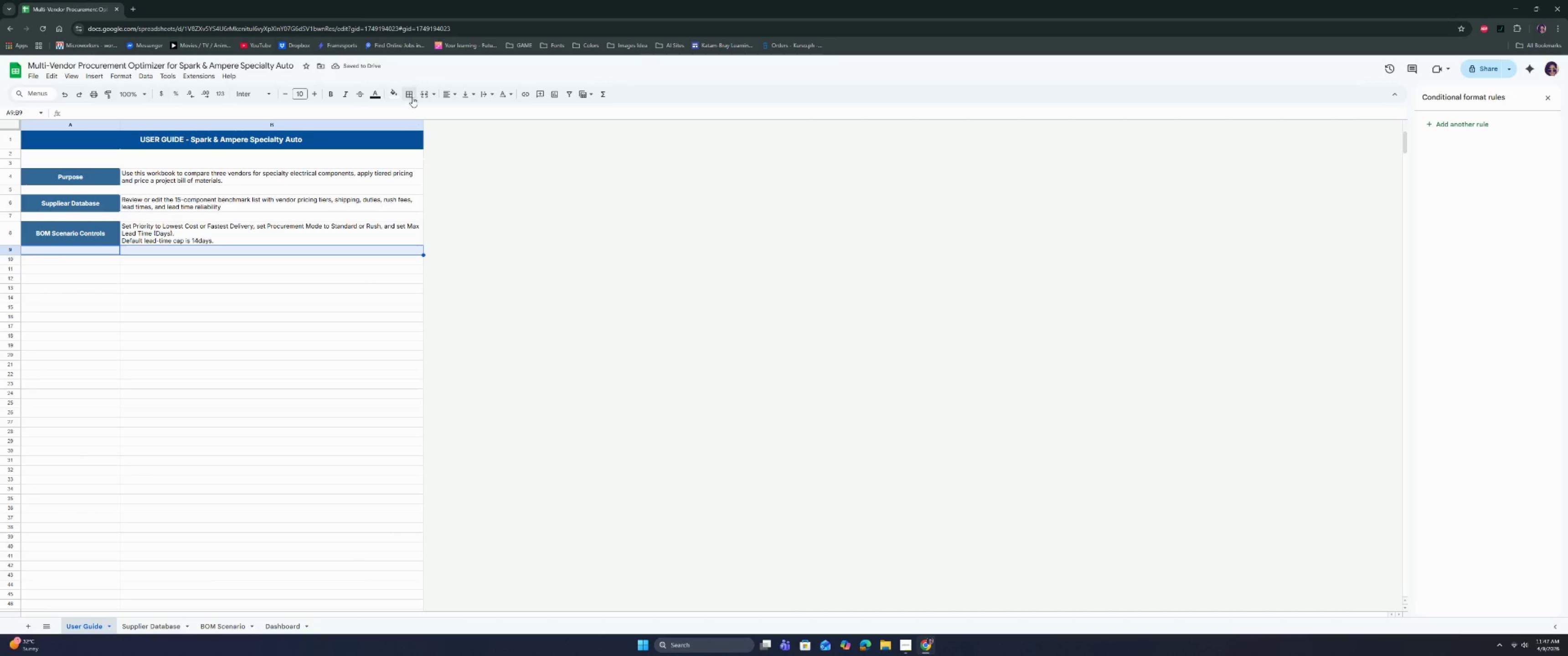 
left_click([408, 95])
 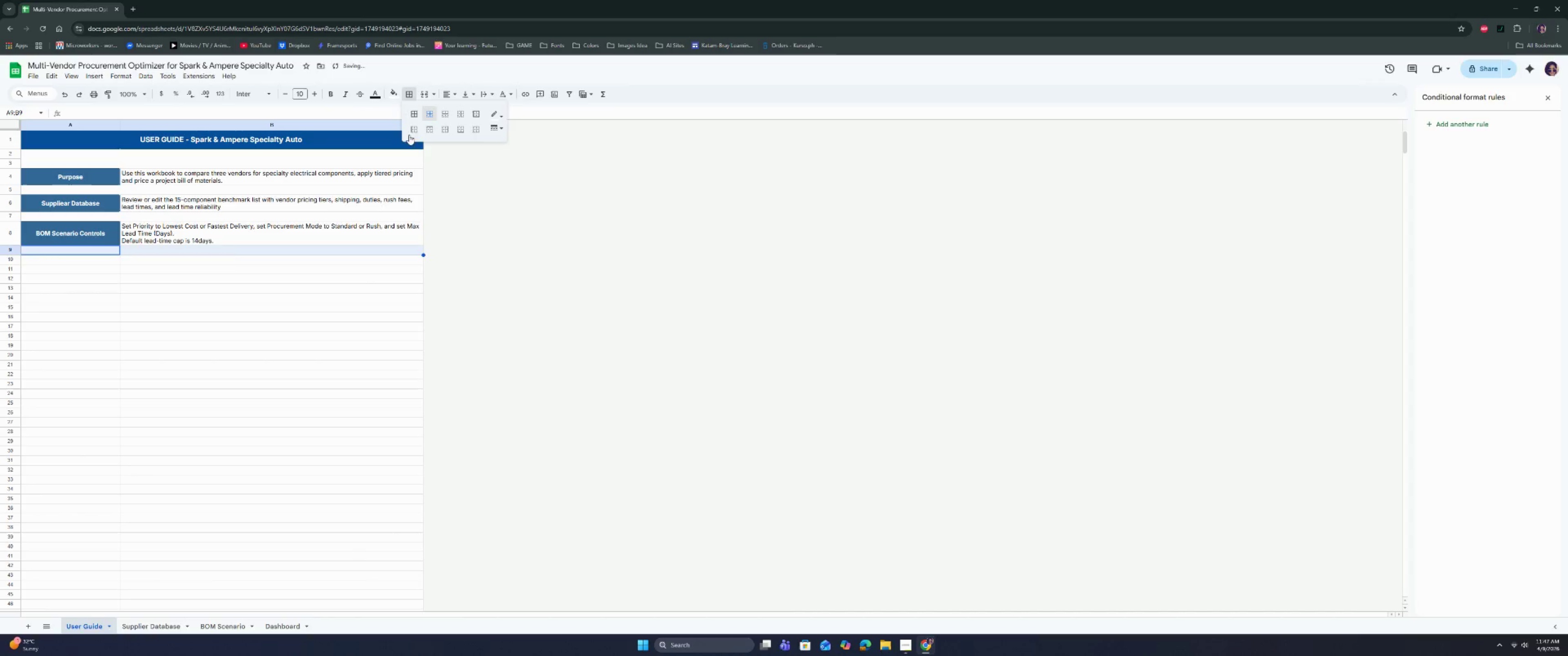 
double_click([171, 272])
 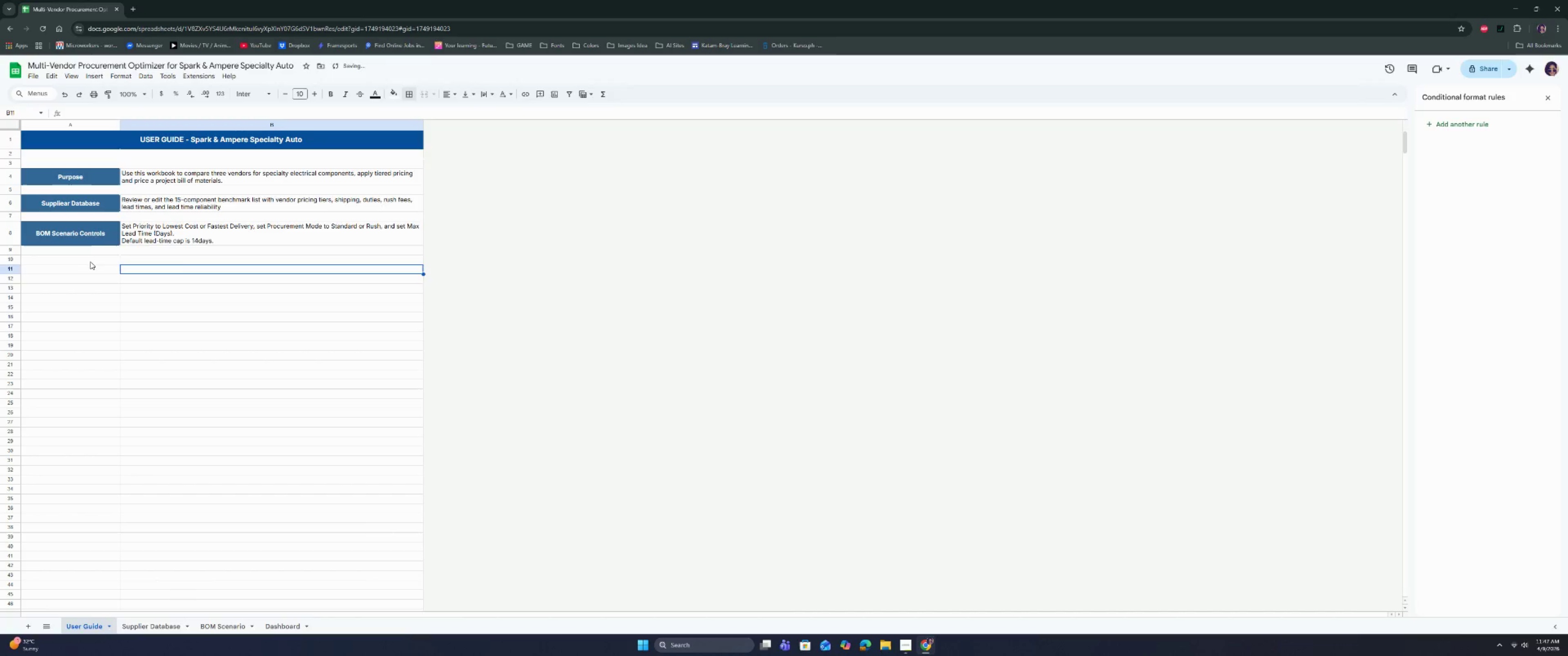 
triple_click([89, 259])
 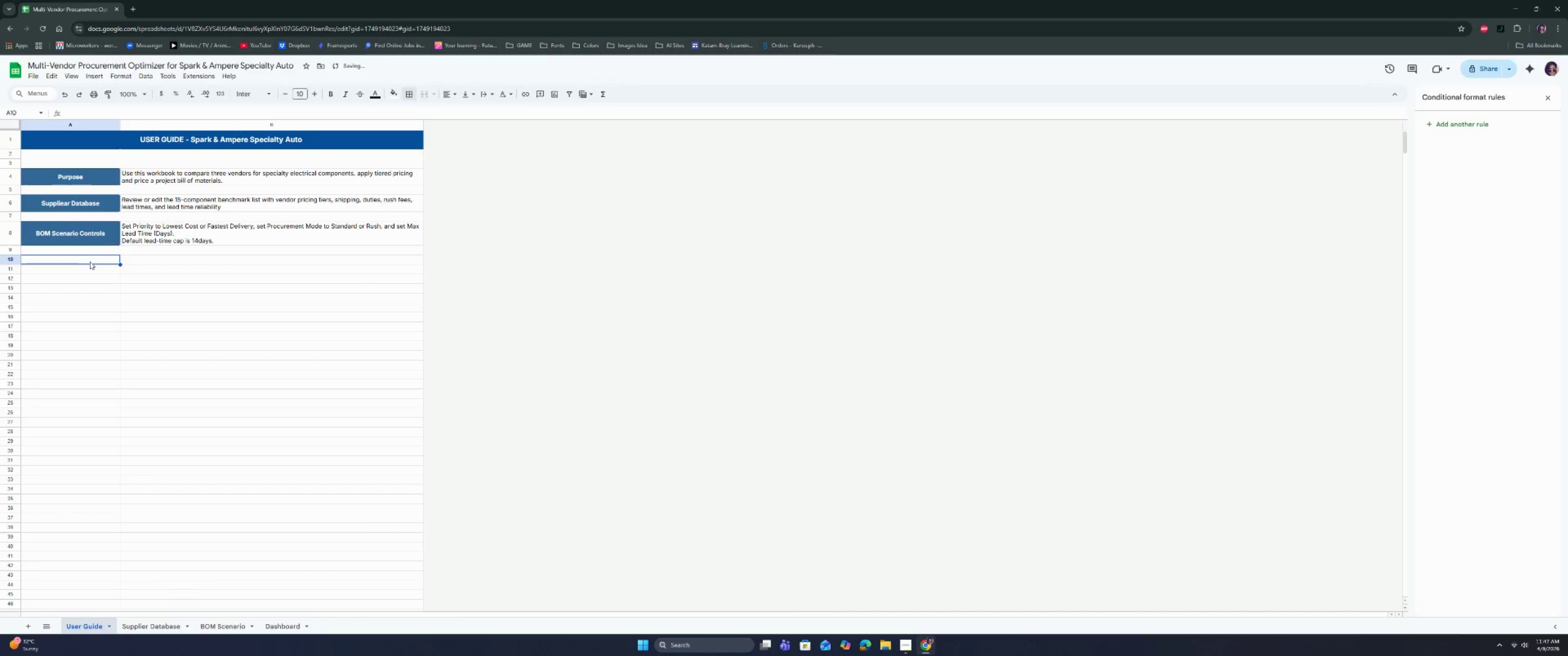 
double_click([90, 261])
 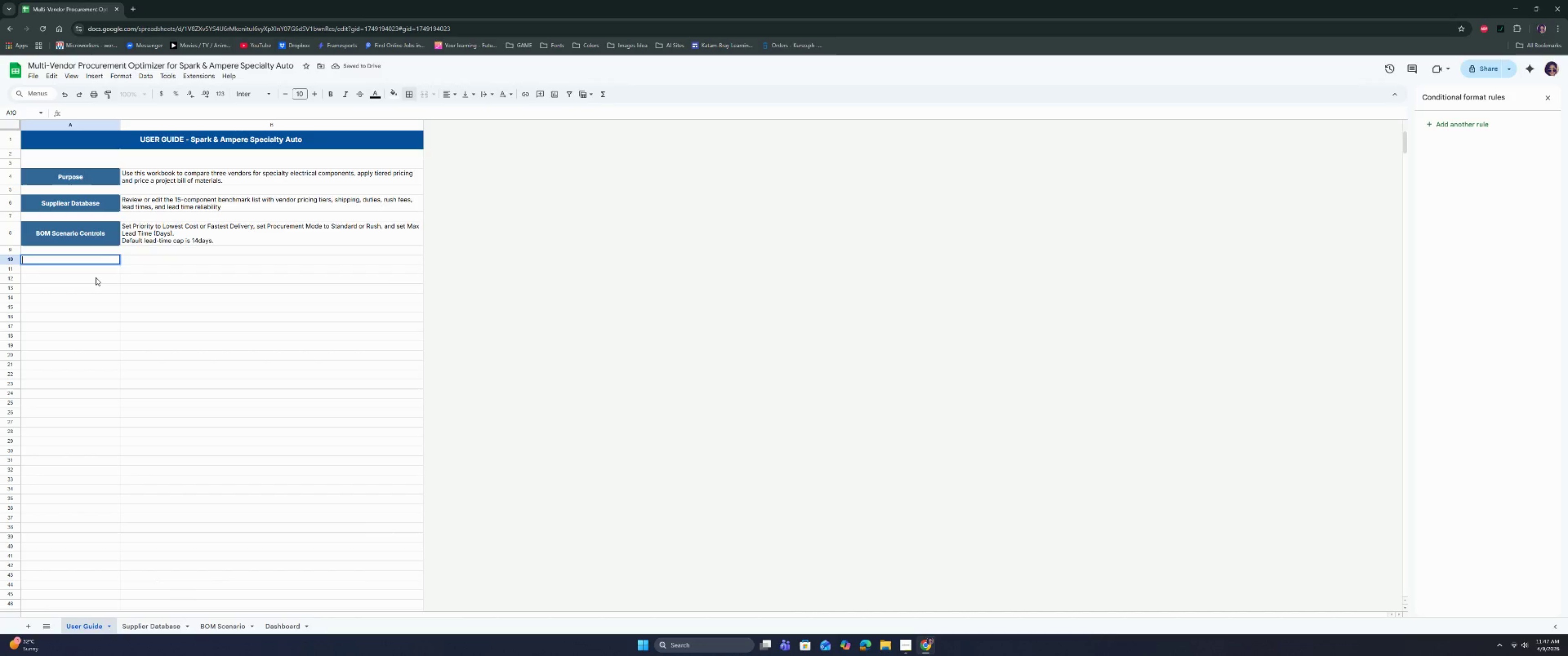 
type(Vendor Combinations)
key(Tab)
 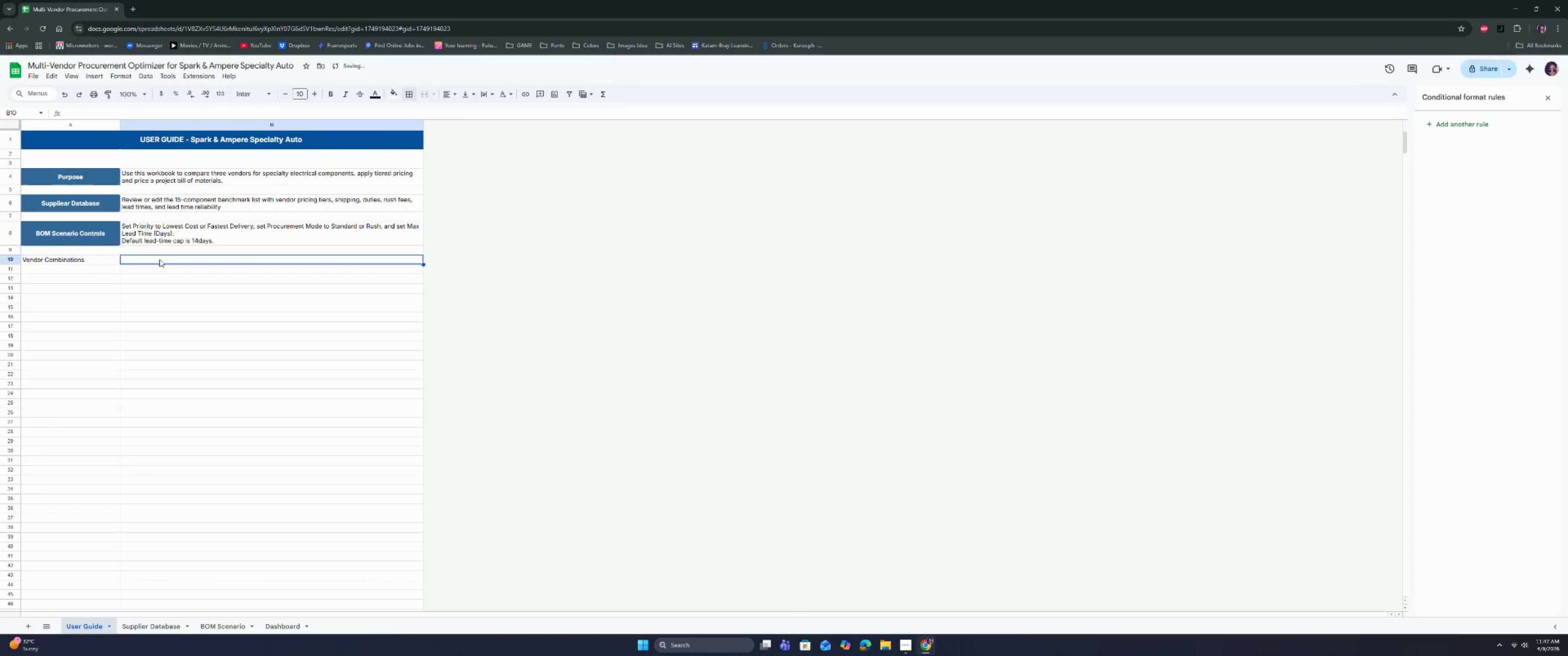 
double_click([159, 261])
 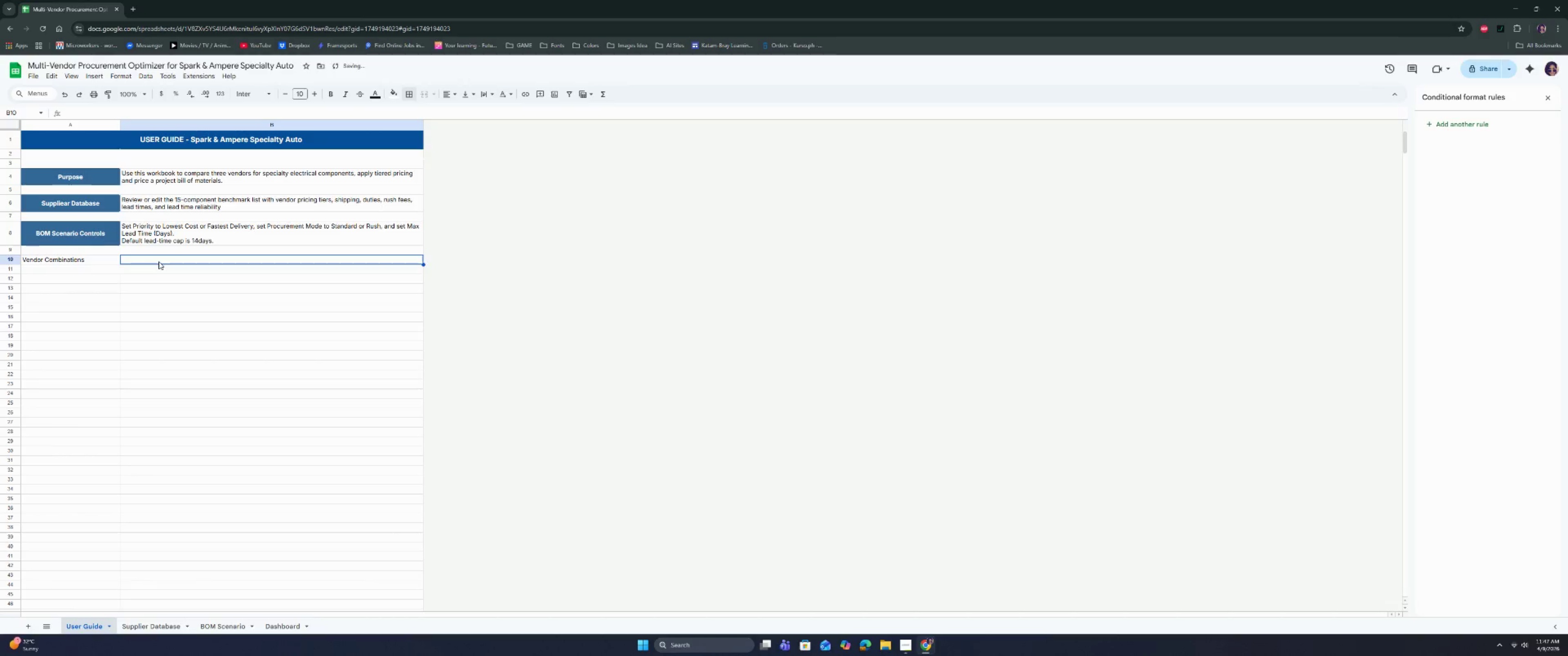 
type(V)
key(Backspace)
type(vb)
key(Backspace)
key(Backspace)
type(Below the BOM table, total kit cost us )
key(Backspace)
key(Backspace)
key(Backspace)
type(is calculated for each single-vendor ption plus the Bi)
key(Backspace)
type(est )
key(Backspace)
type(-f)
key(Backspace)
type(Fit miu)
key(Backspace)
type(x acc)
key(Backspace)
type(rross)
key(Backspace)
key(Backspace)
key(Backspace)
key(Backspace)
type(oss vendors)
 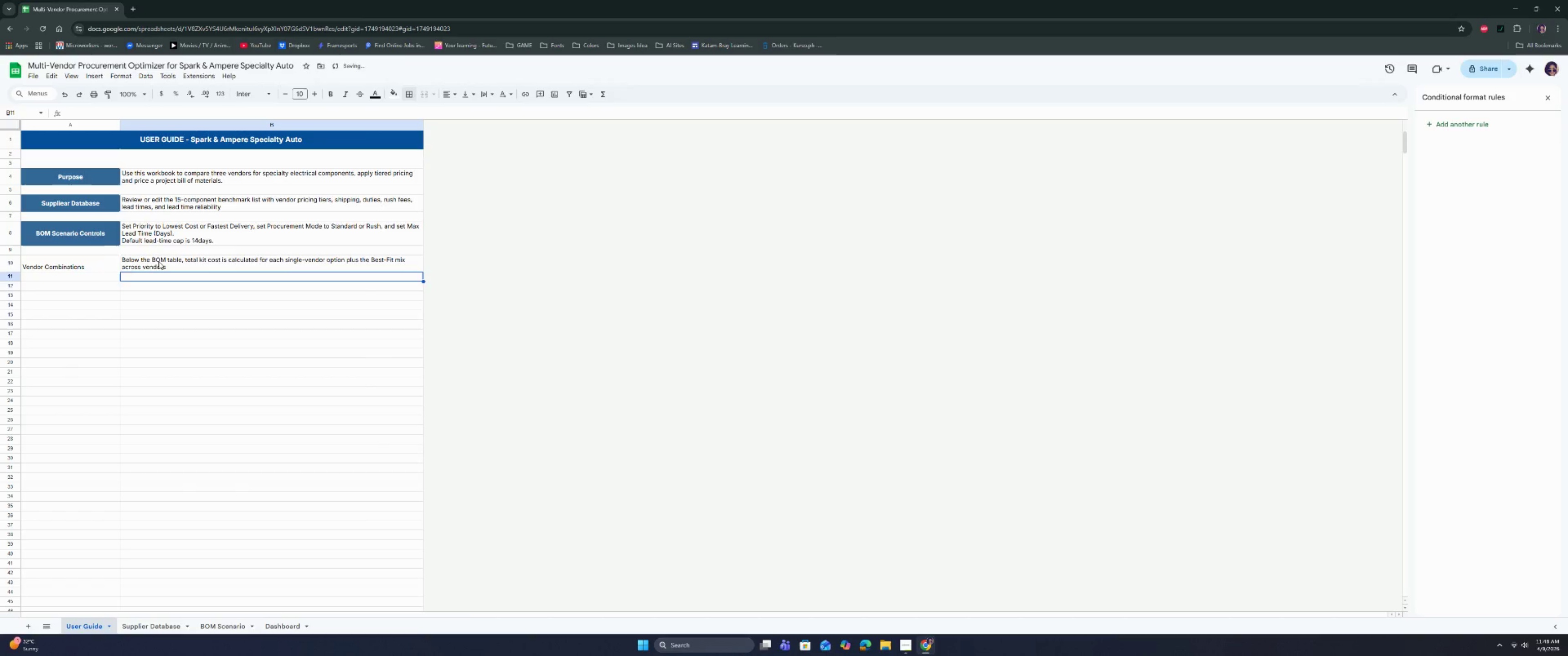 
key(Enter)
 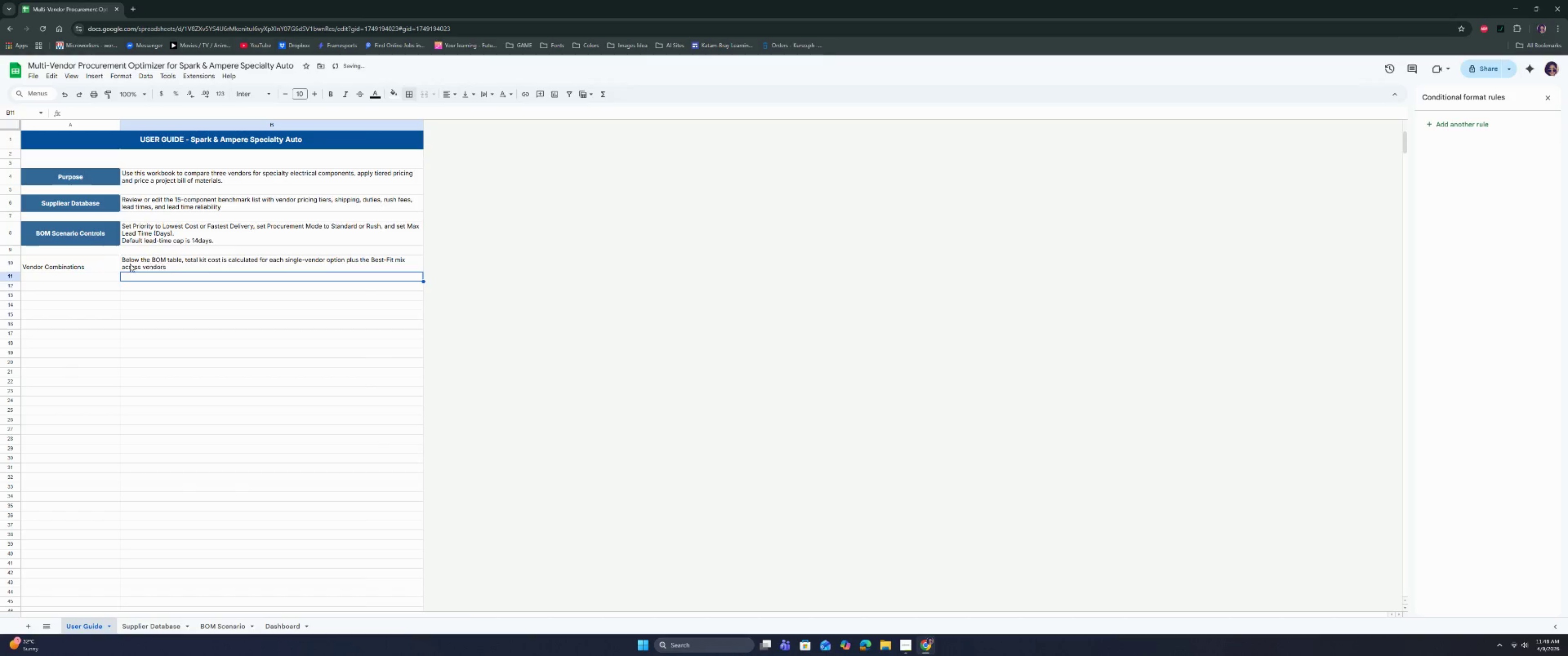 
left_click([113, 266])
 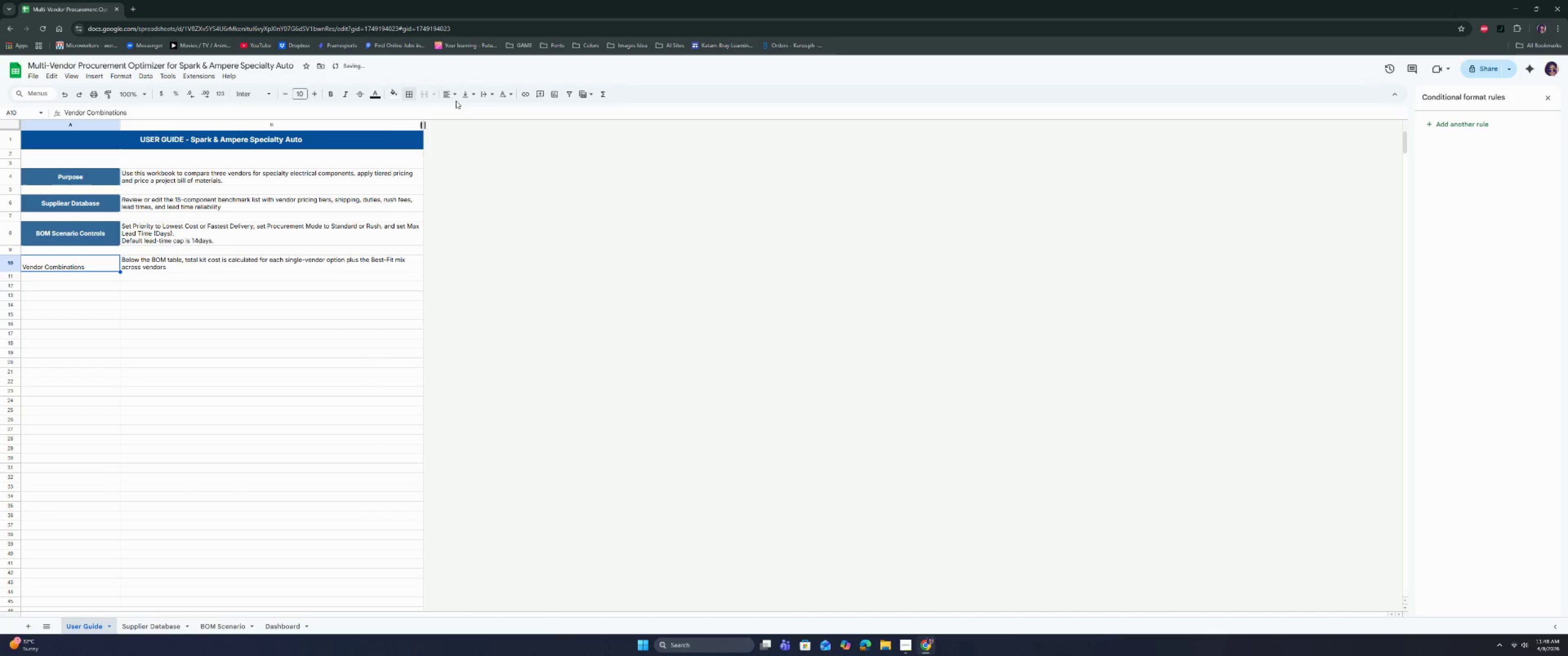 
left_click([455, 94])
 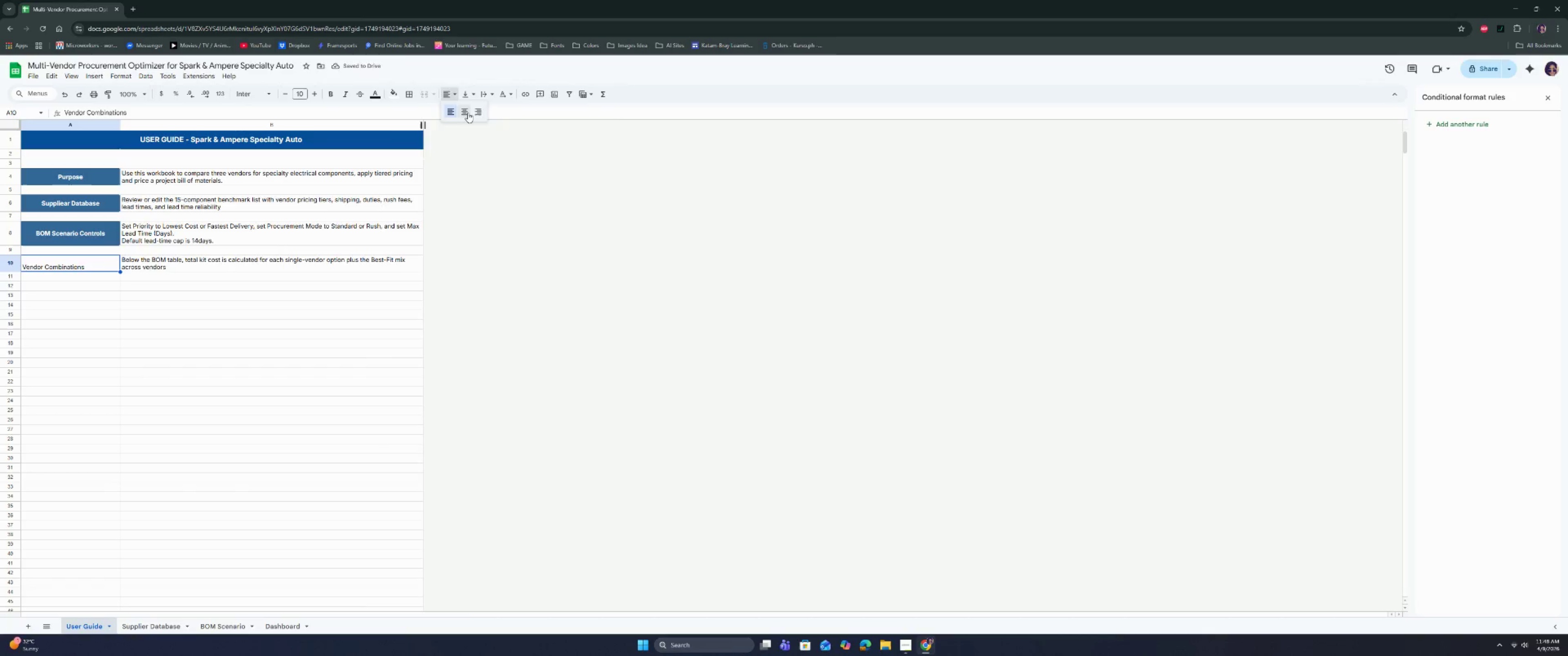 
double_click([467, 95])
 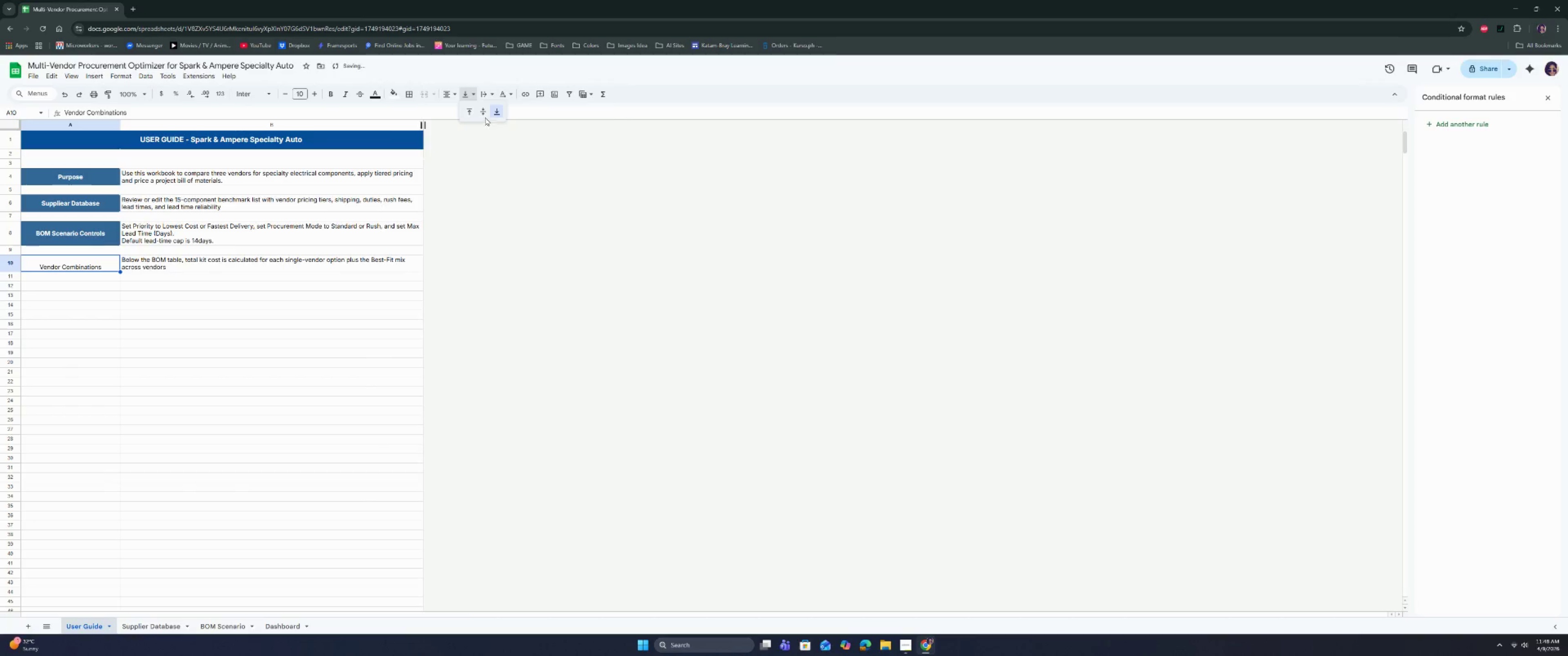 
left_click([485, 112])
 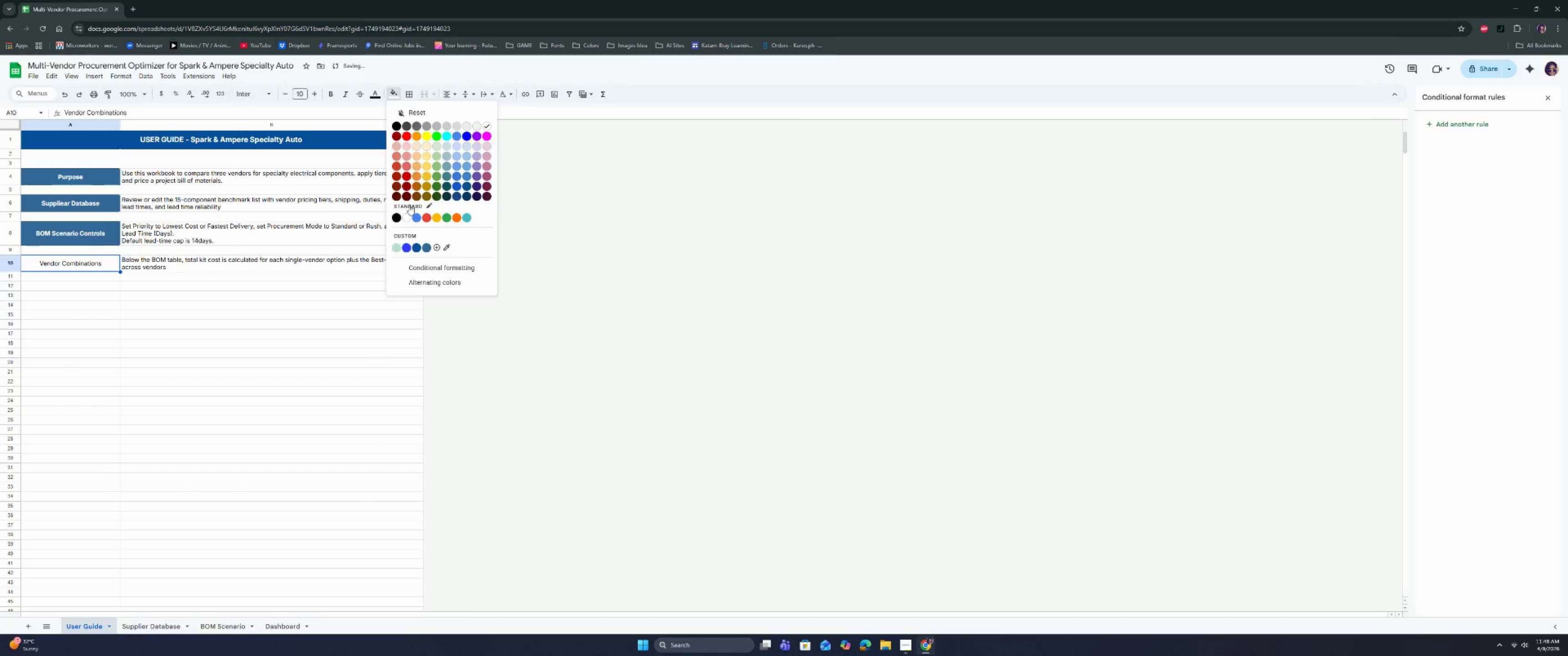 
left_click([425, 250])
 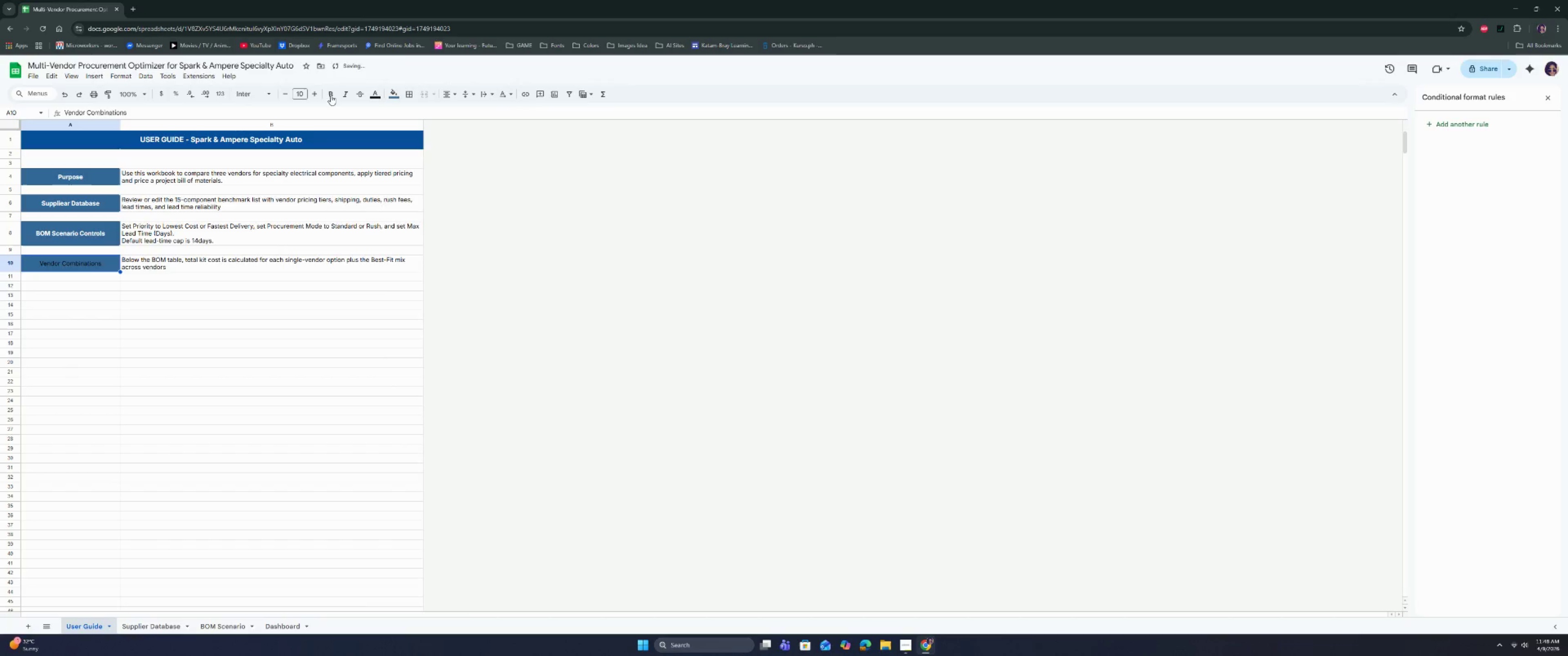 
left_click([255, 95])
 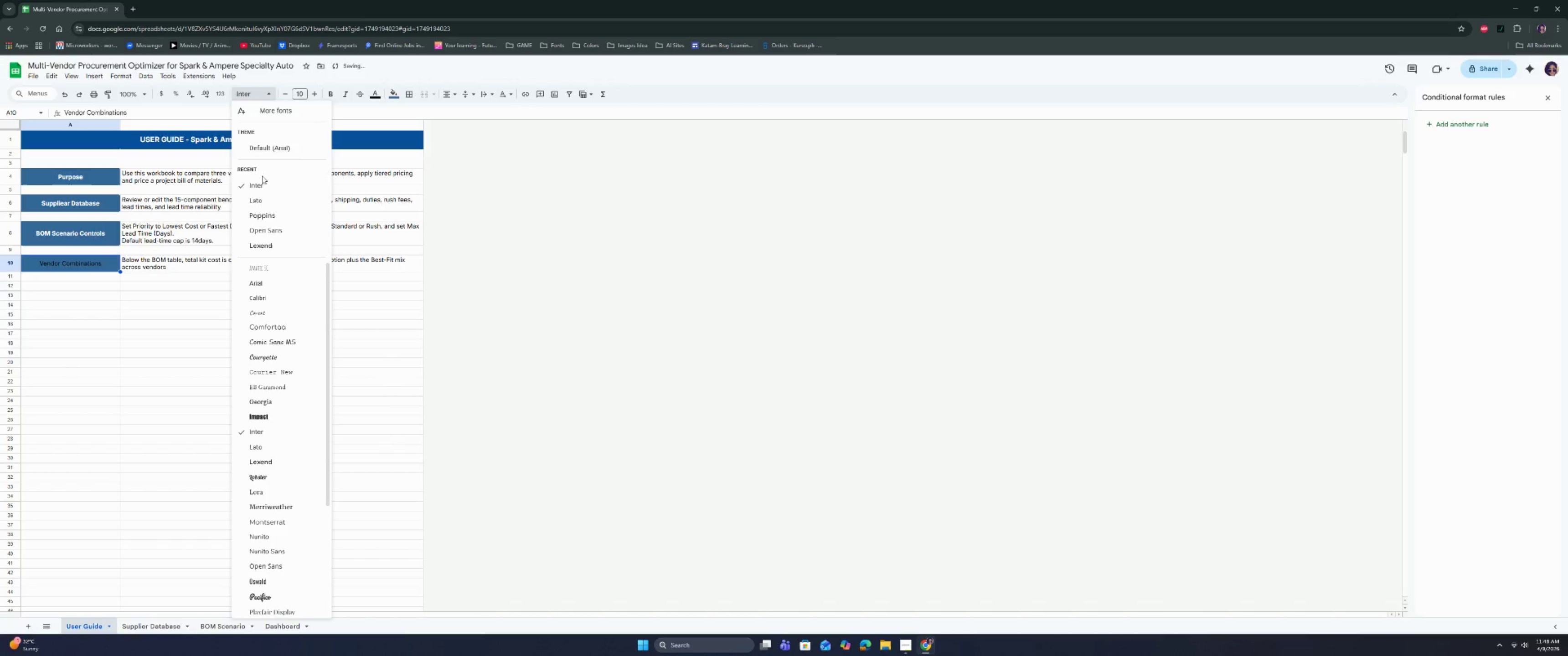 
left_click([259, 188])
 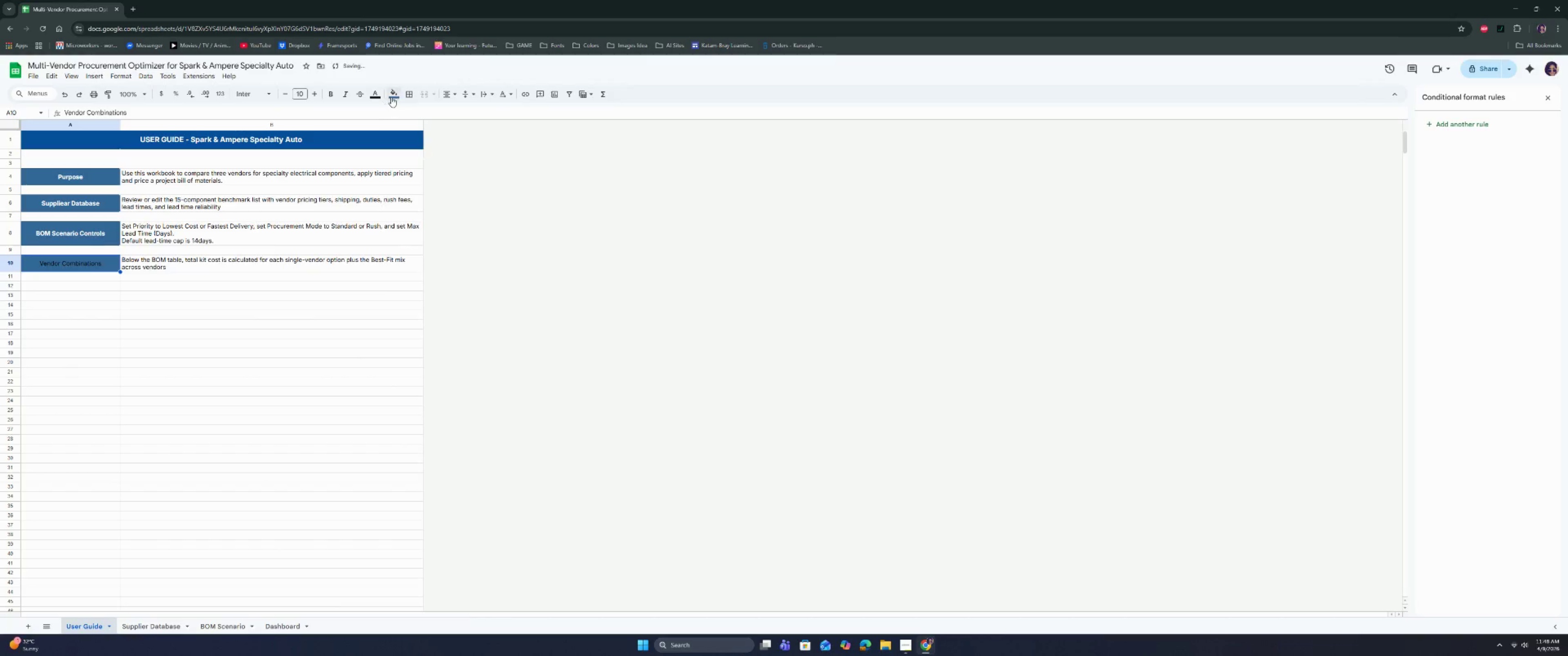 
left_click([380, 94])
 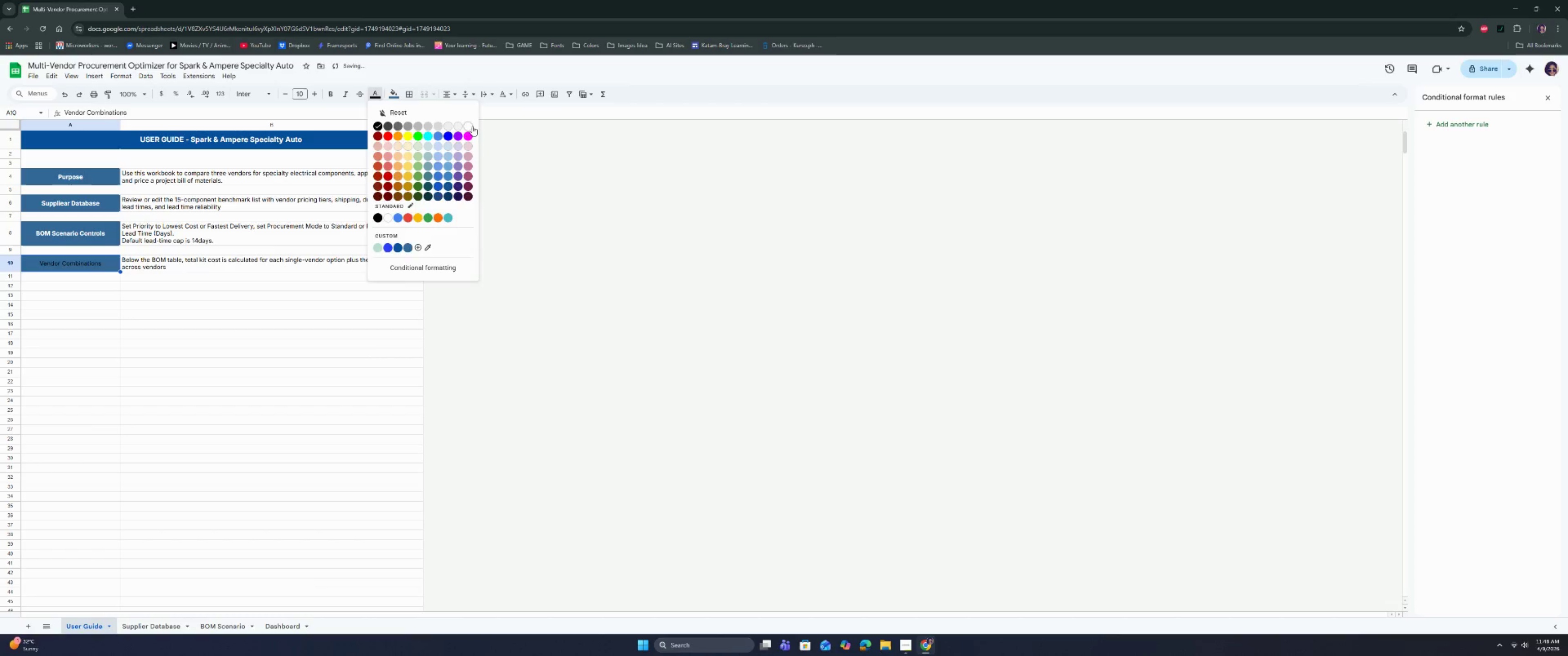 
left_click([469, 125])
 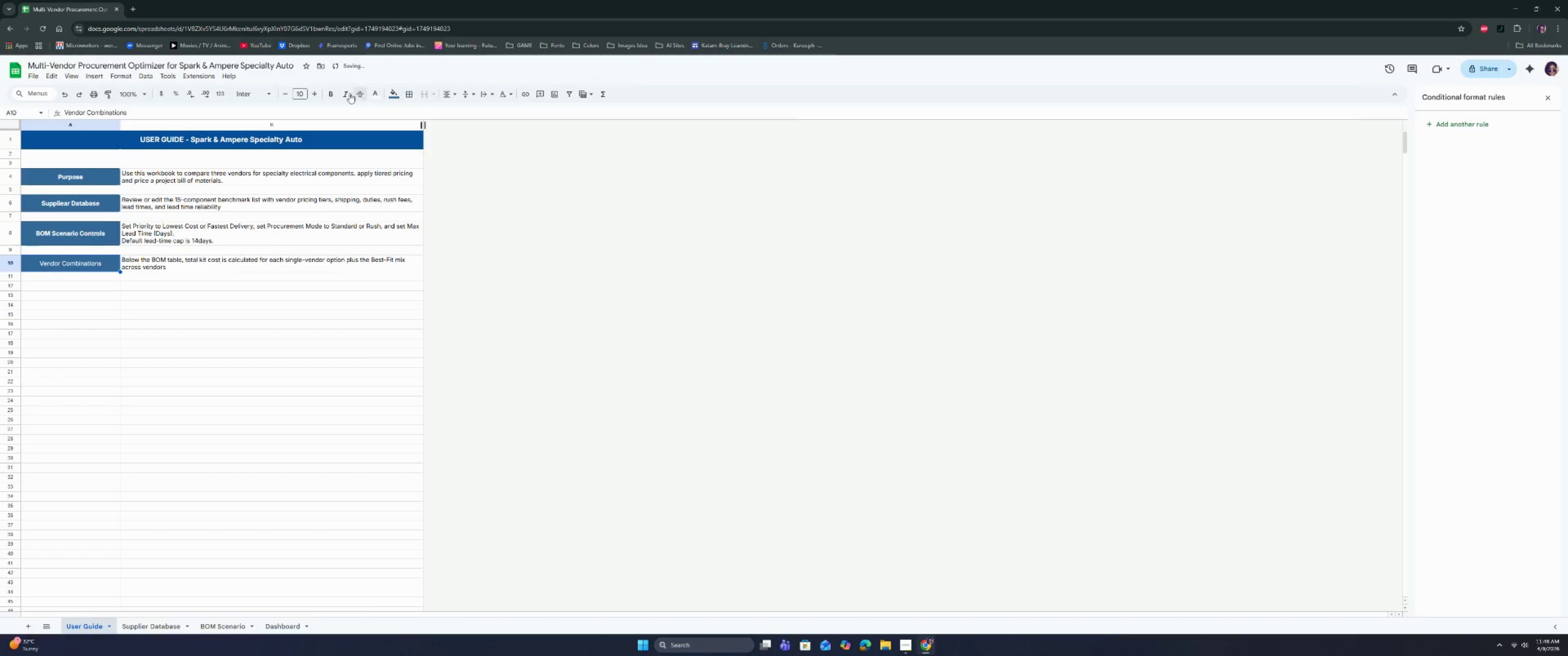 
left_click([328, 95])
 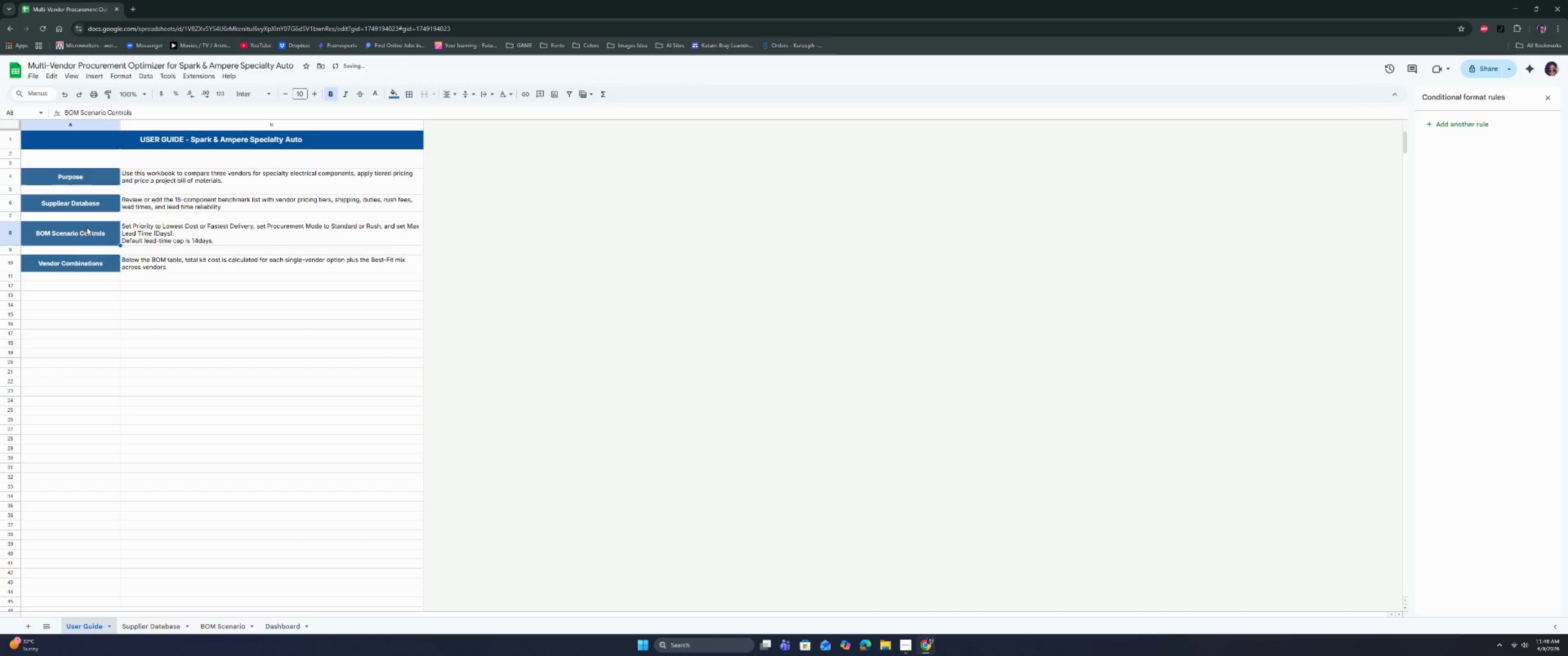 
double_click([95, 256])
 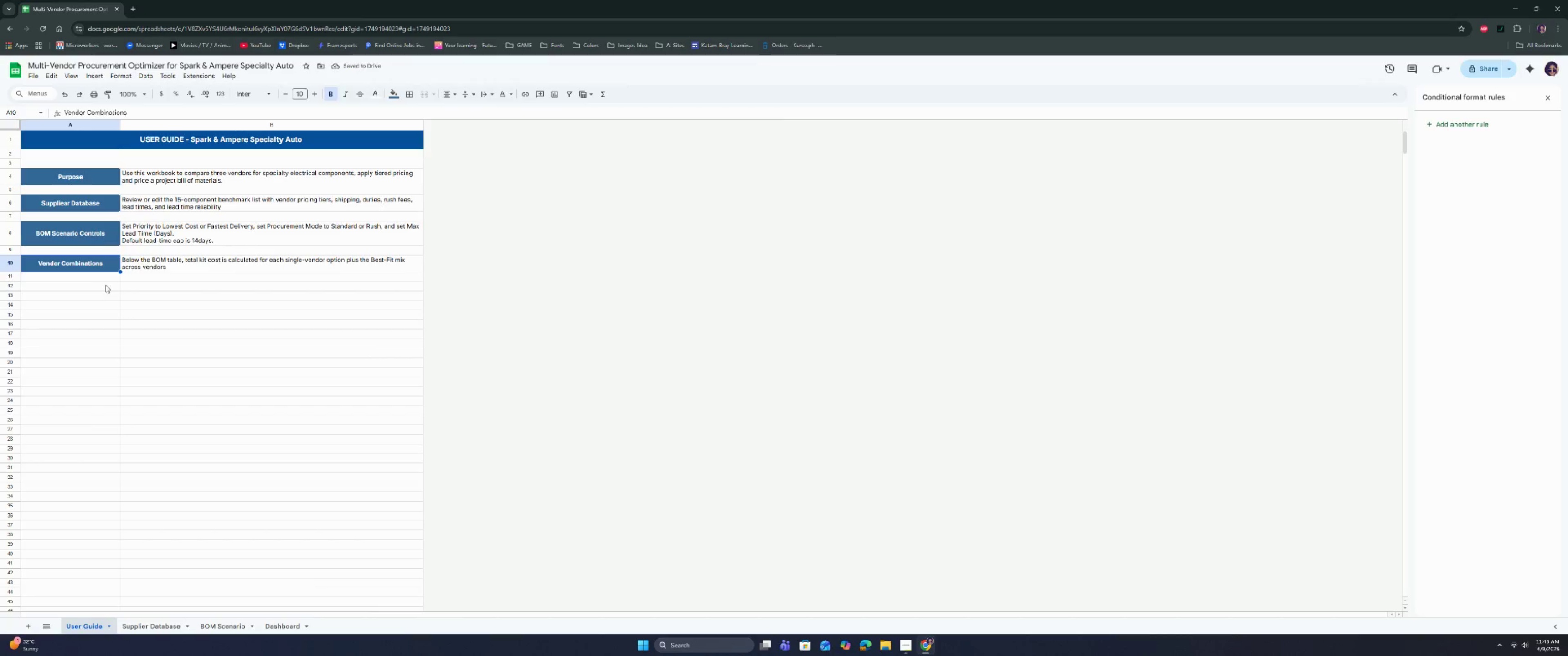 
left_click_drag(start_coordinate=[109, 277], to_coordinate=[157, 277])
 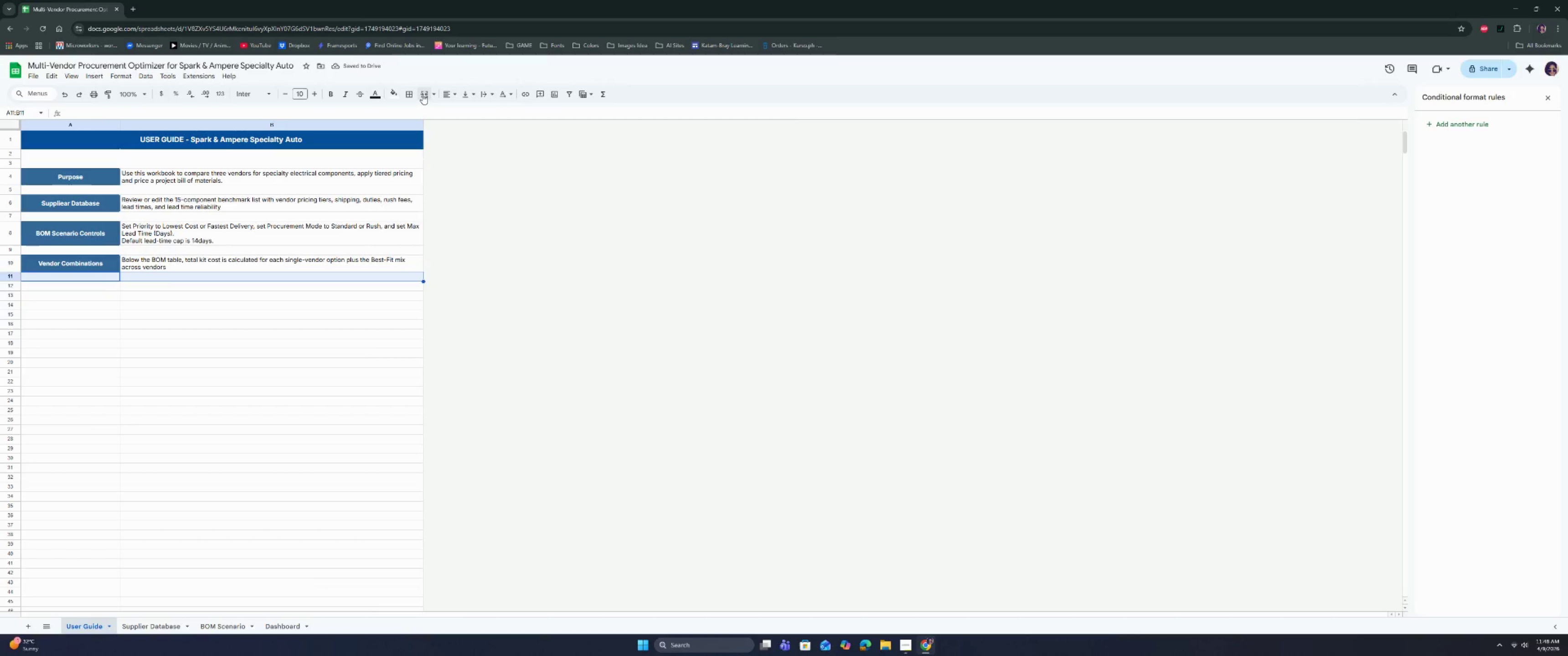 
left_click([410, 90])
 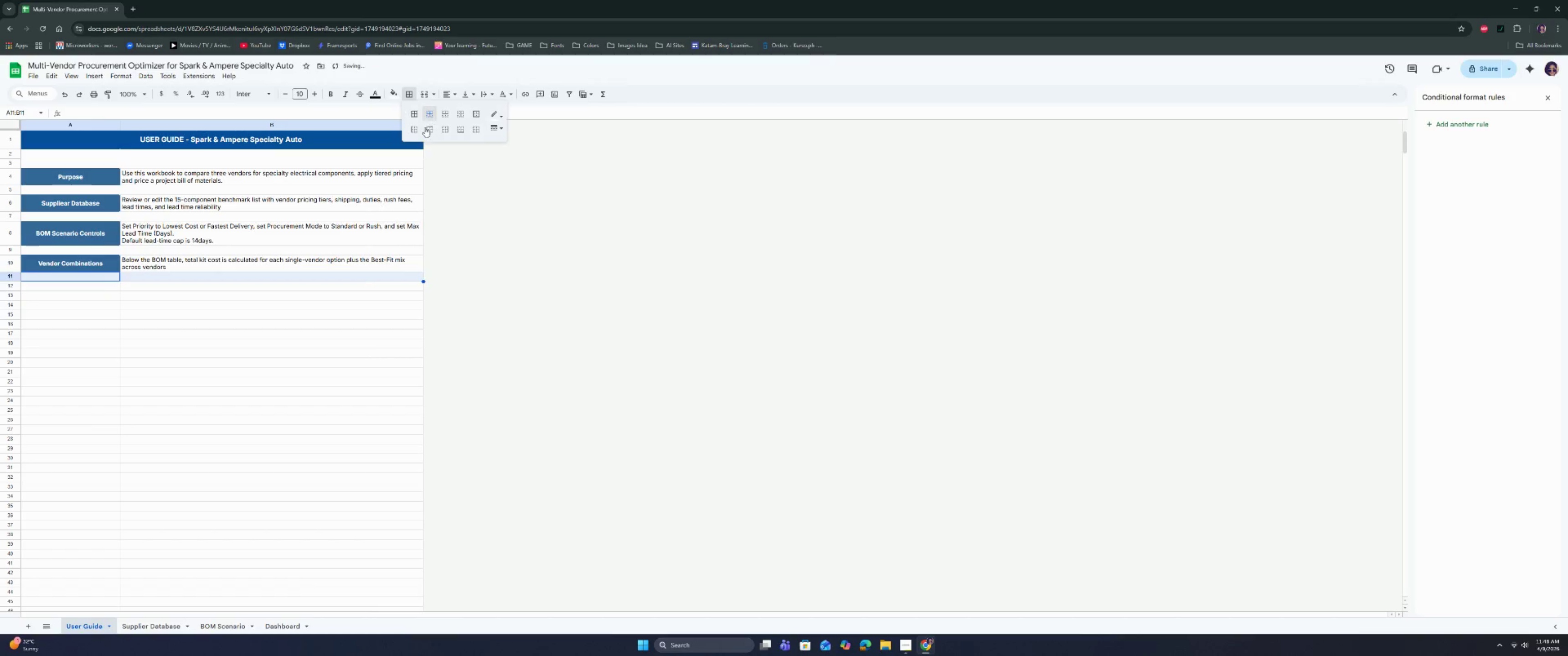 
double_click([183, 328])
 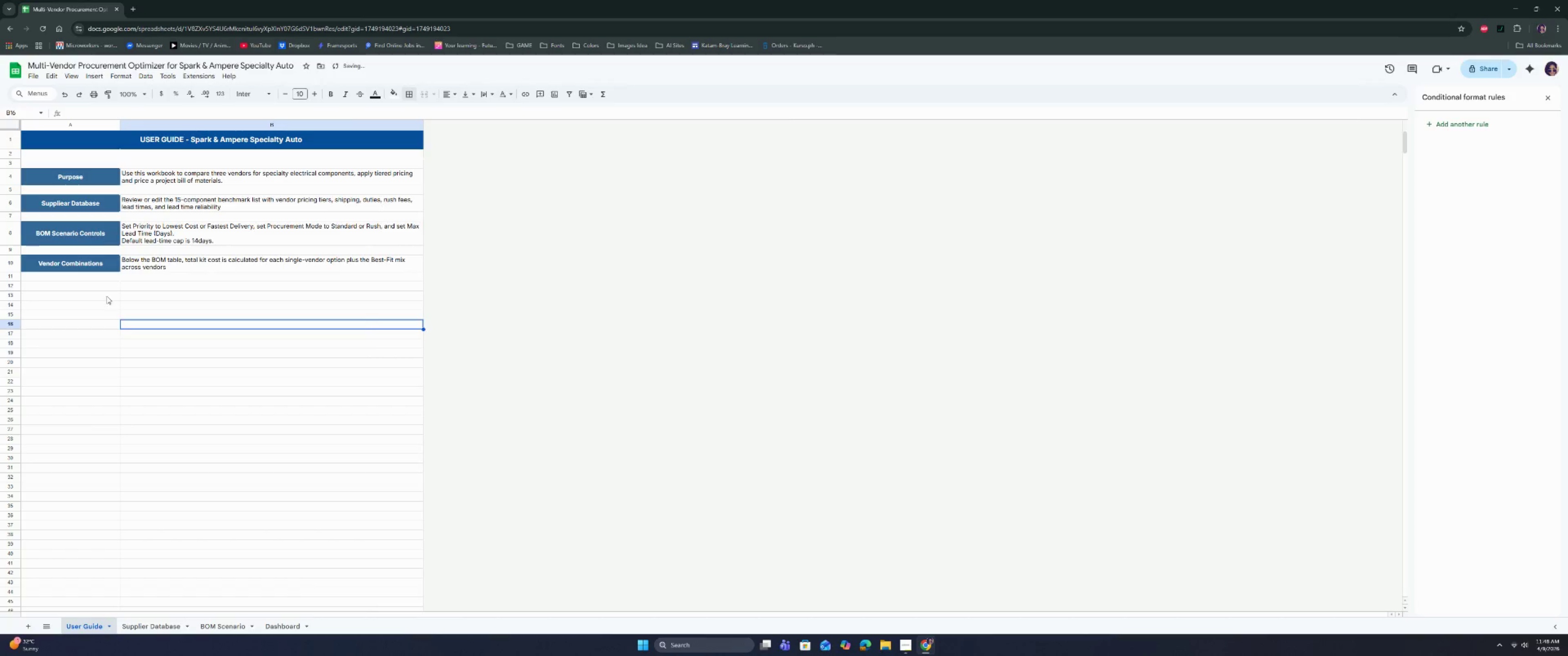 
triple_click([104, 285])
 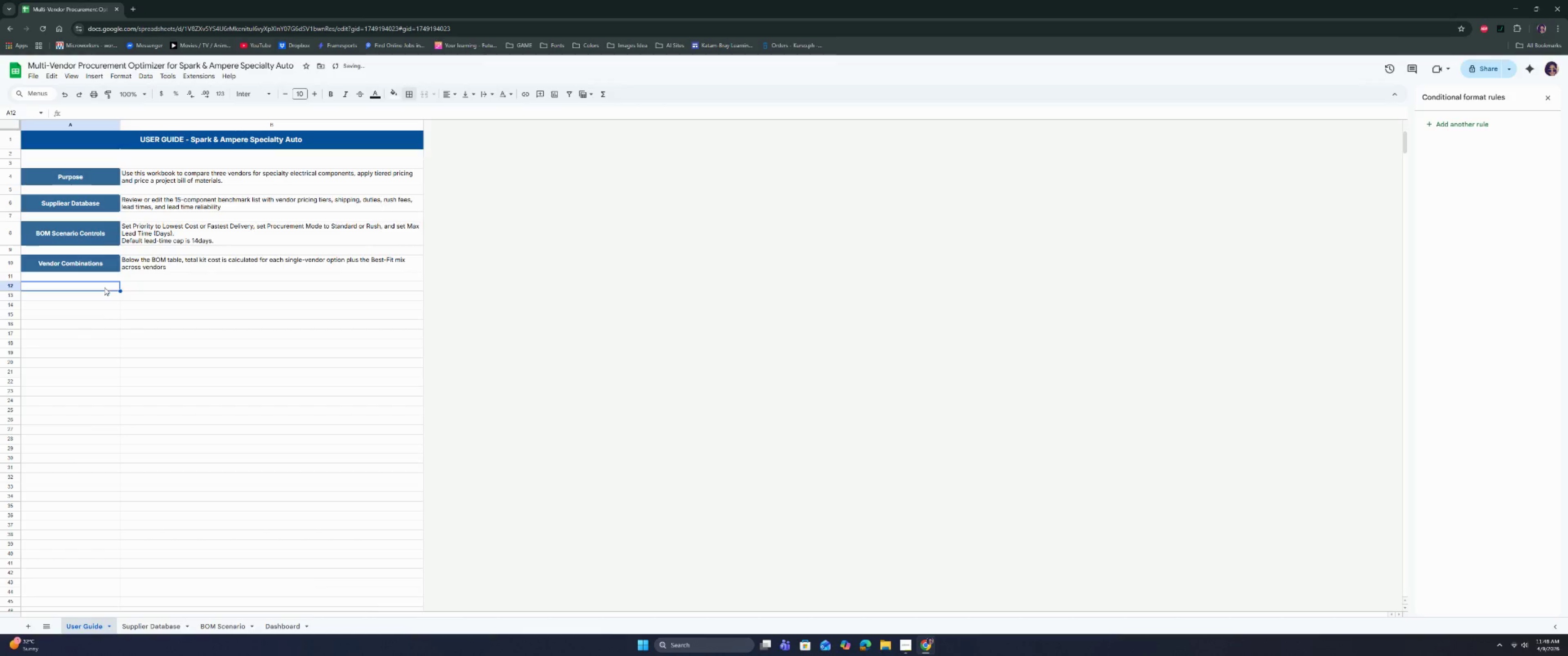 
triple_click([105, 287])
 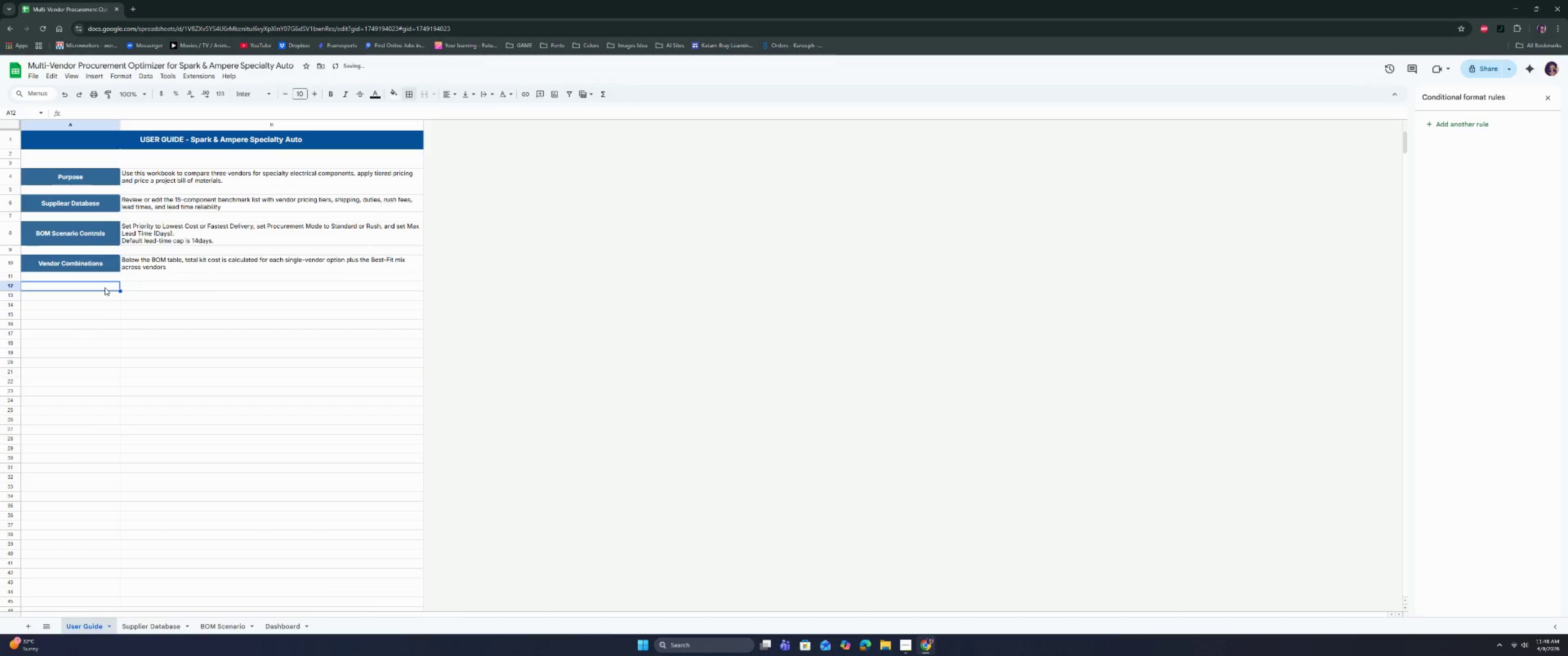 
triple_click([105, 287])
 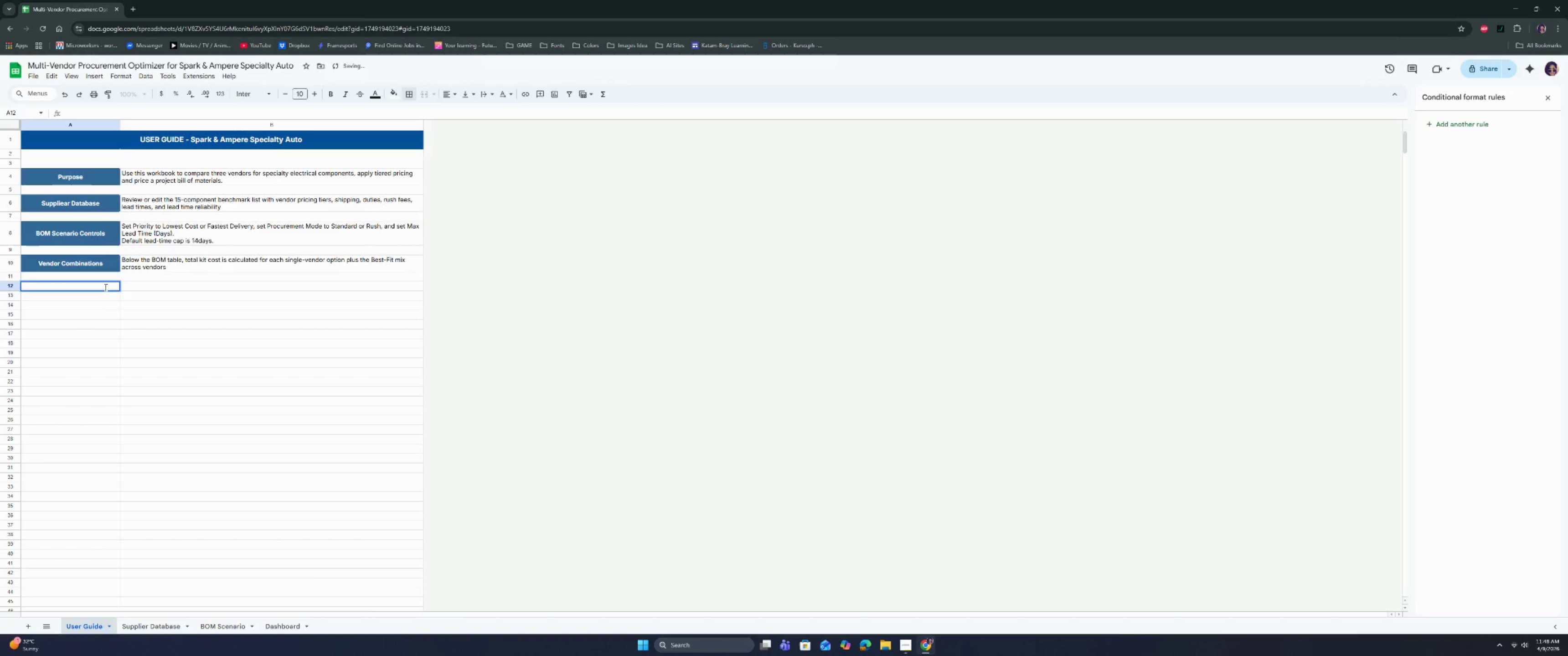 
type(Dasg)
key(Backspace)
type(hboard)
key(Tab)
 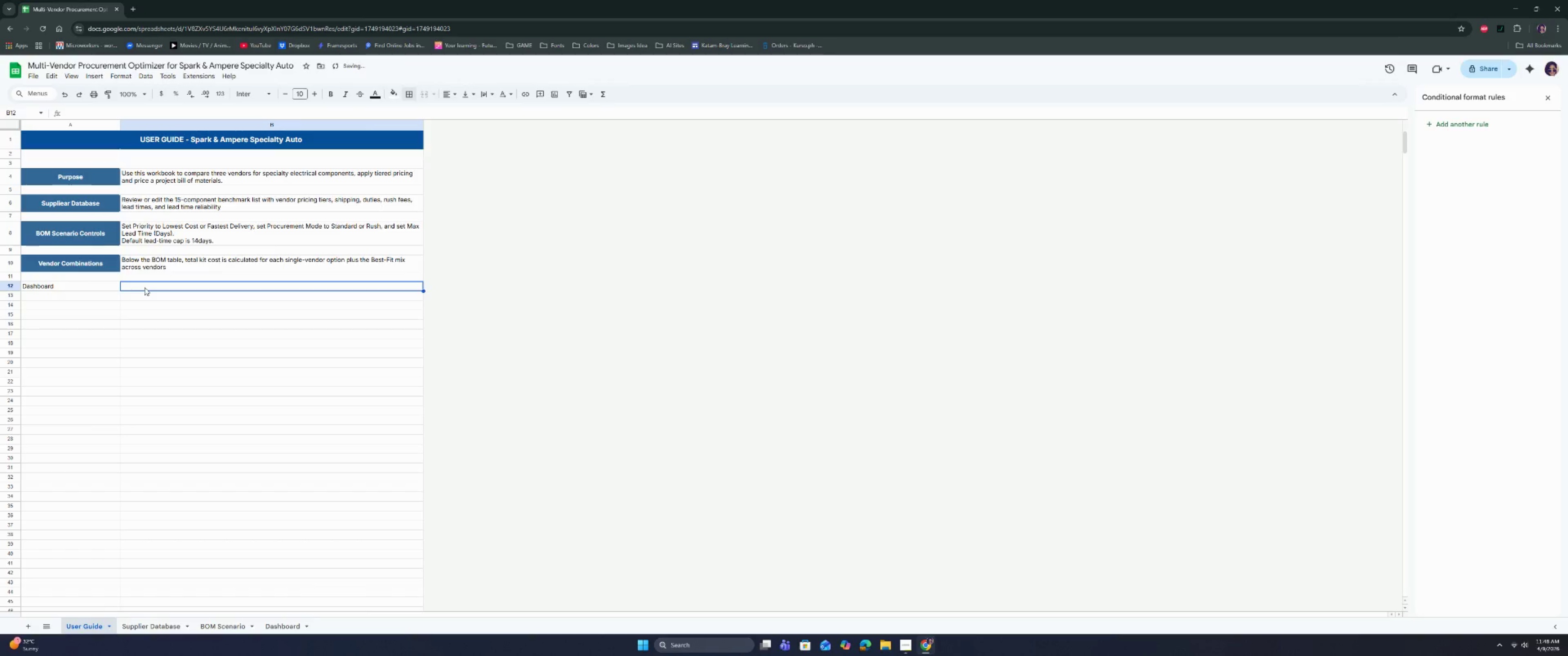 
type(The dasgb)
key(Backspace)
key(Backspace)
key(Backspace)
key(Backspace)
key(Backspace)
type(Dashboard summarr)
key(Backspace)
type(riz)
key(Backspace)
key(Backspace)
key(Backspace)
type(r)
key(Backspace)
type(izes total Kit CO)
key(Backspace)
key(Backspace)
type(cost by v)
key(Backspace)
type(Vendor, wi)
key(Backspace)
type(eighte)
 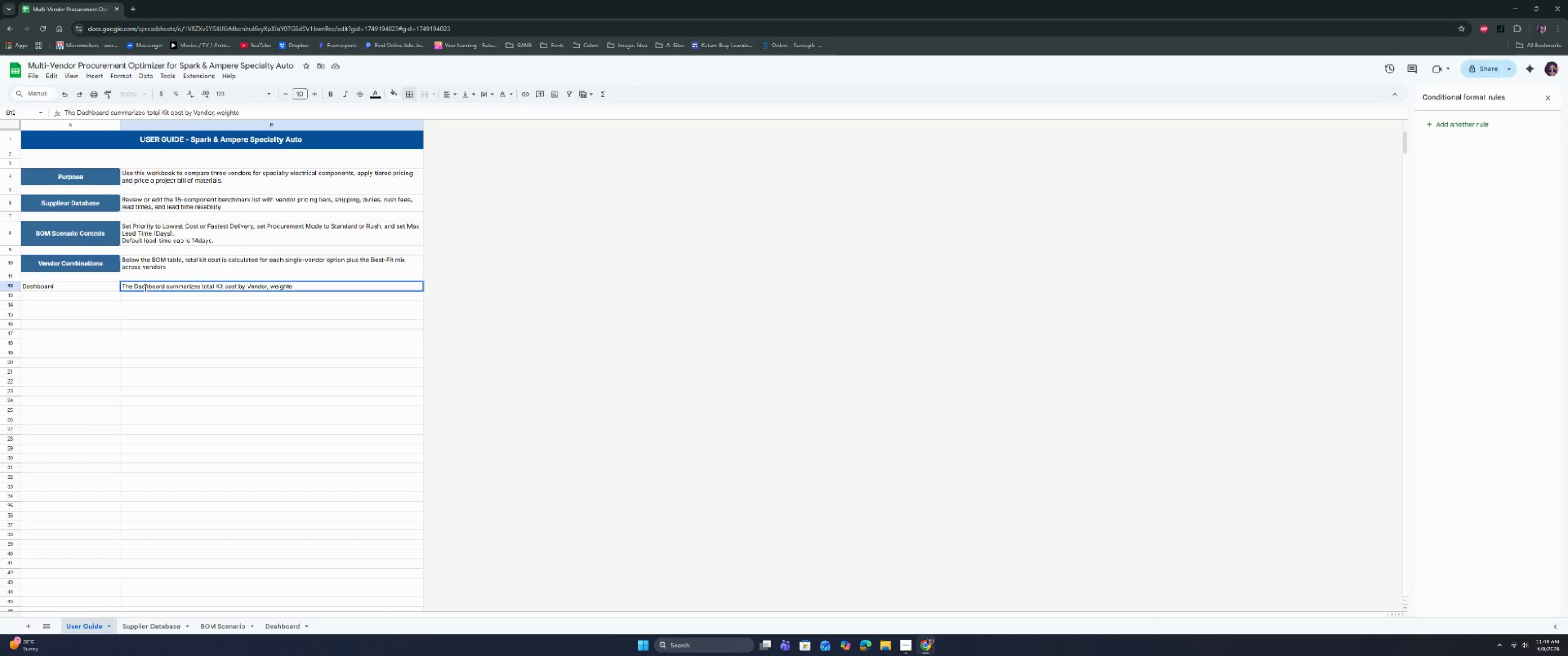 
type(d t)
key(Backspace)
type(average landed unit cost, and average lead time reliability. Charts update automatically when the BOM or database changes)
 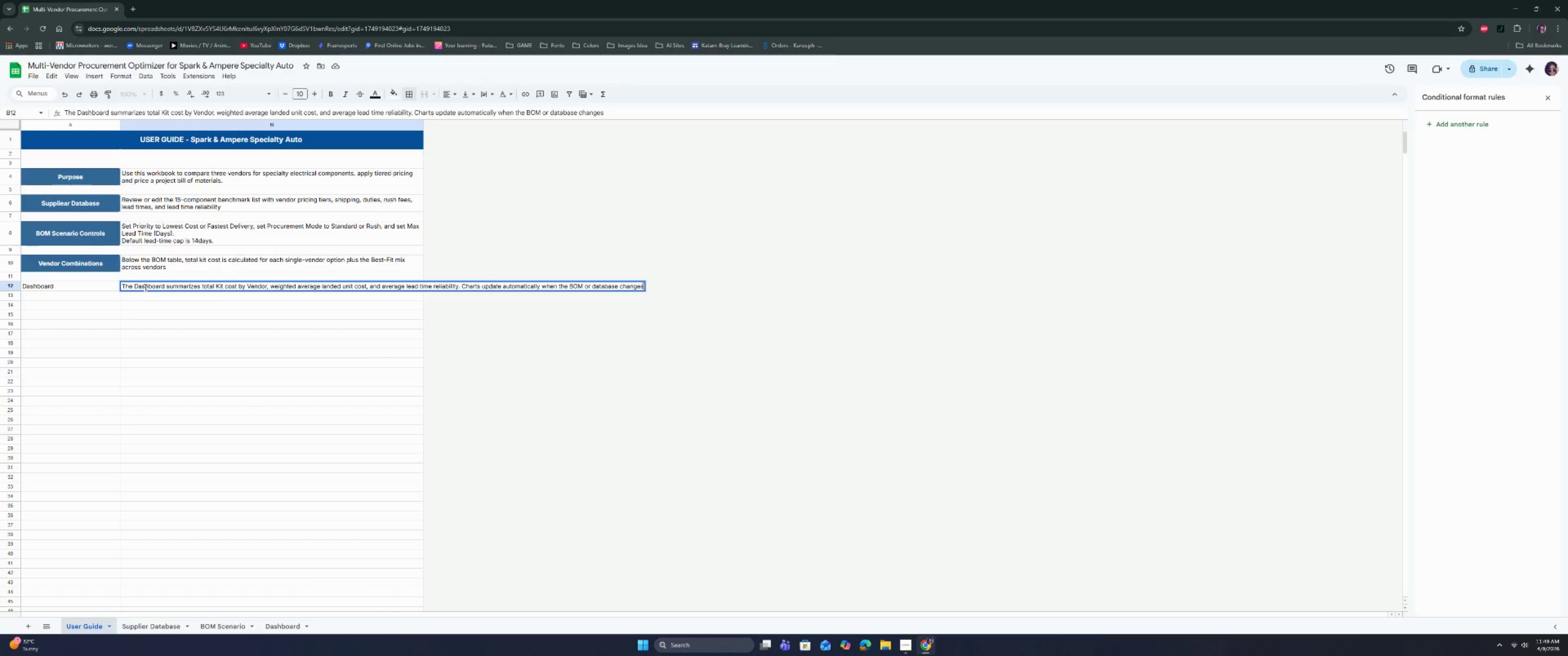 
key(Enter)
 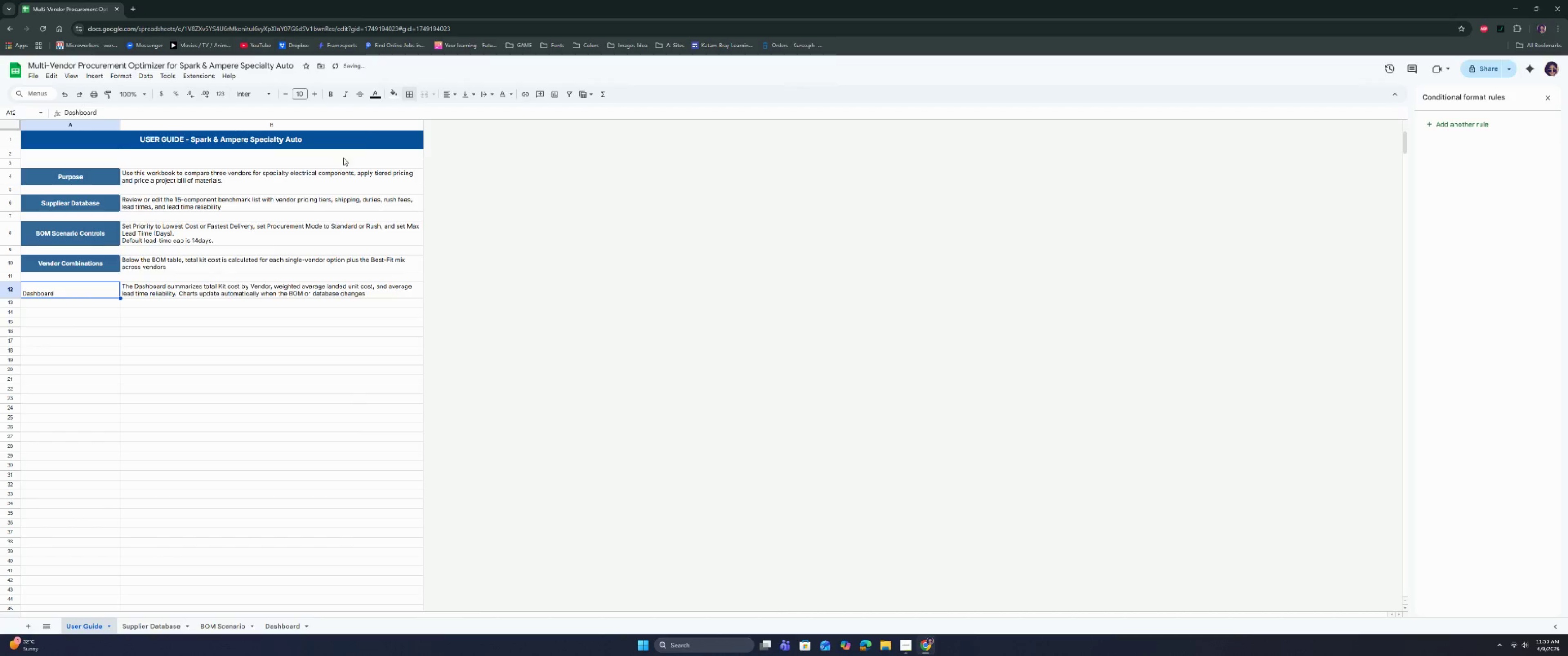 
left_click([452, 91])
 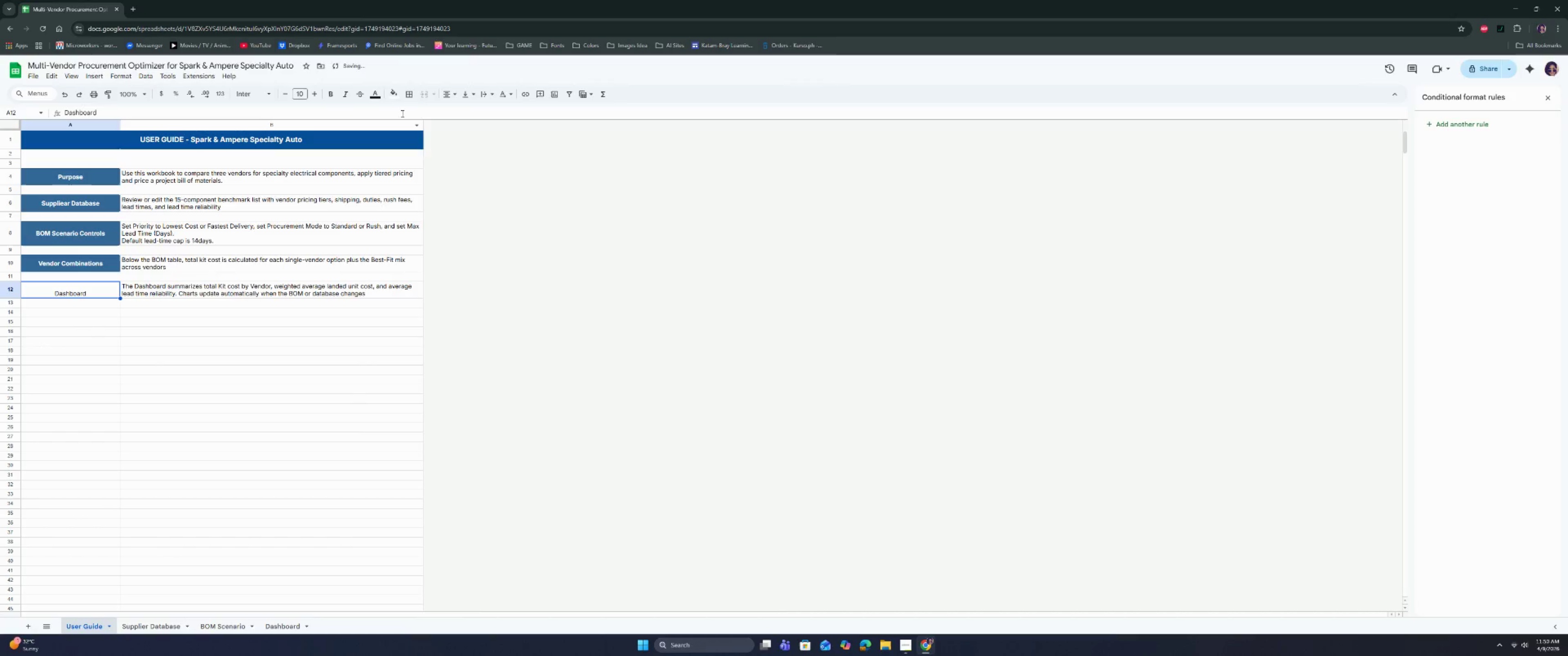 
left_click([449, 90])
 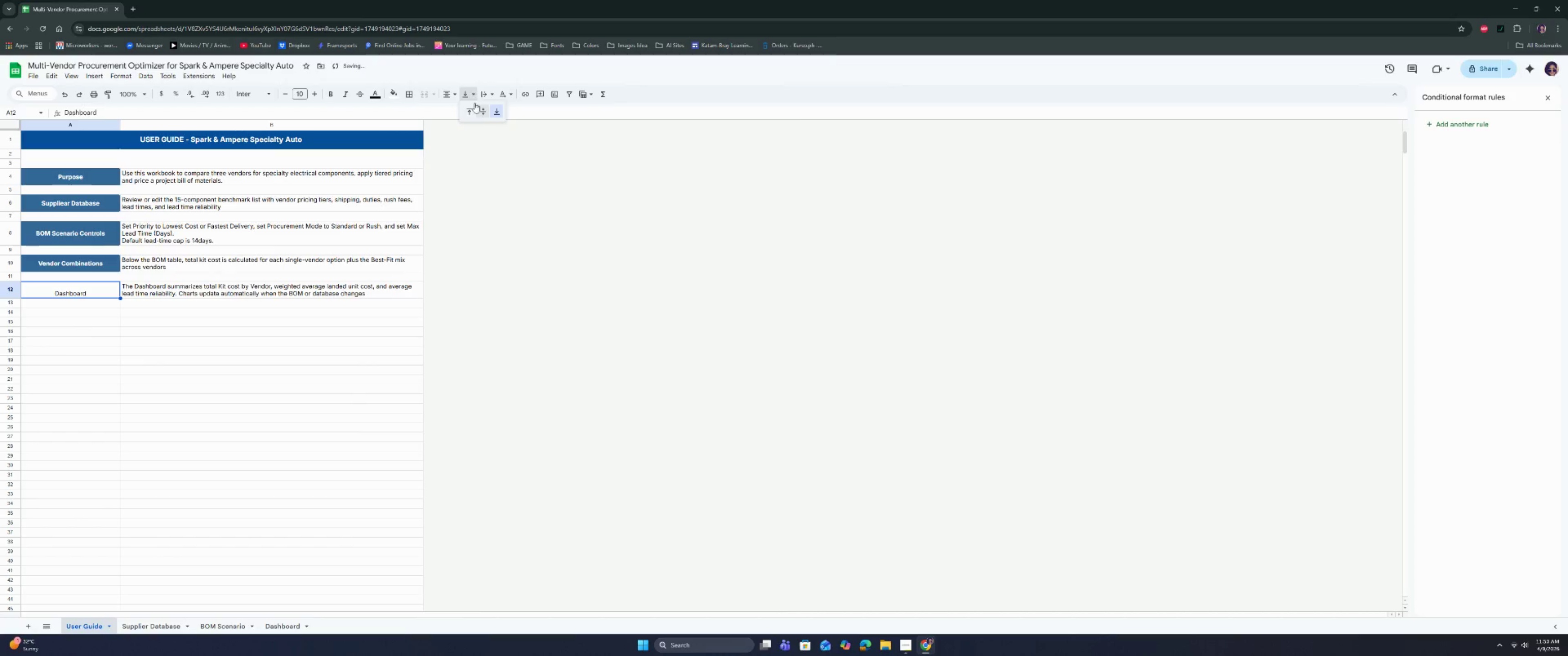 
double_click([482, 113])
 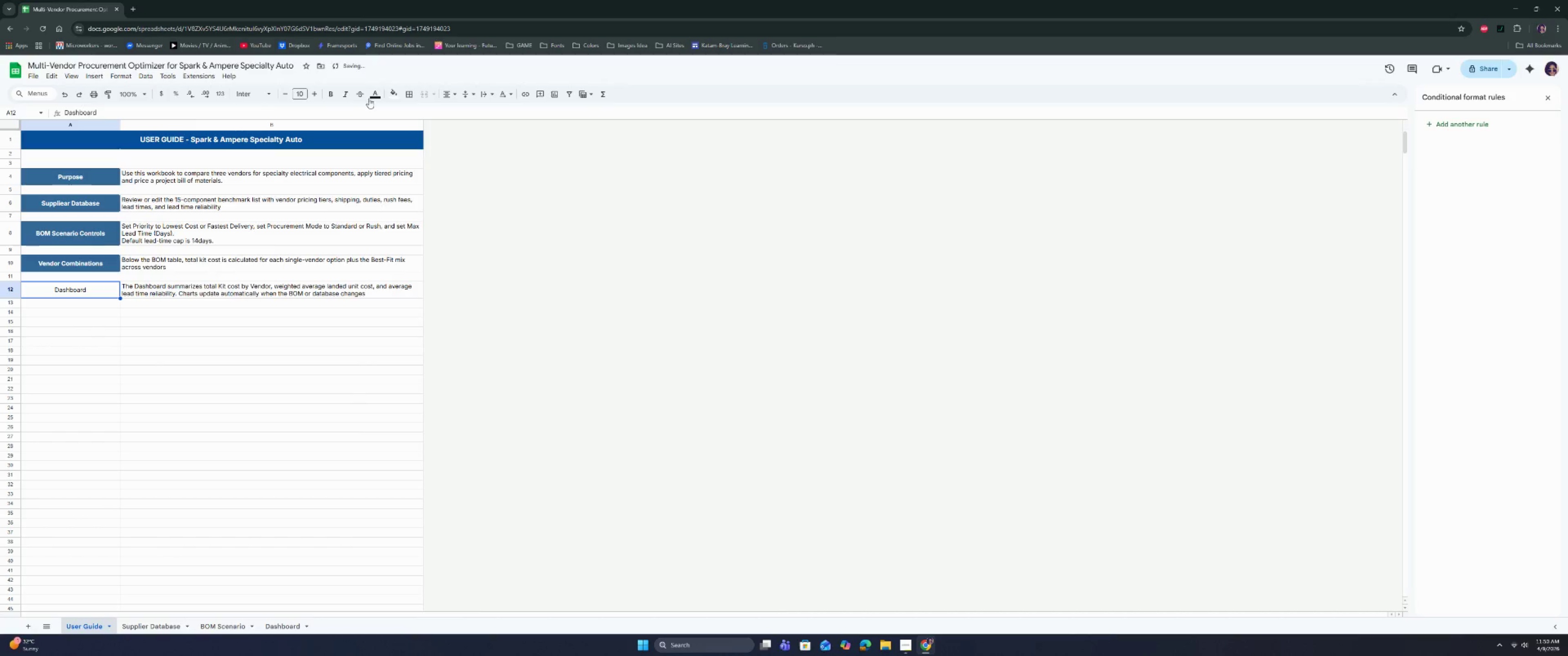 
left_click([389, 94])
 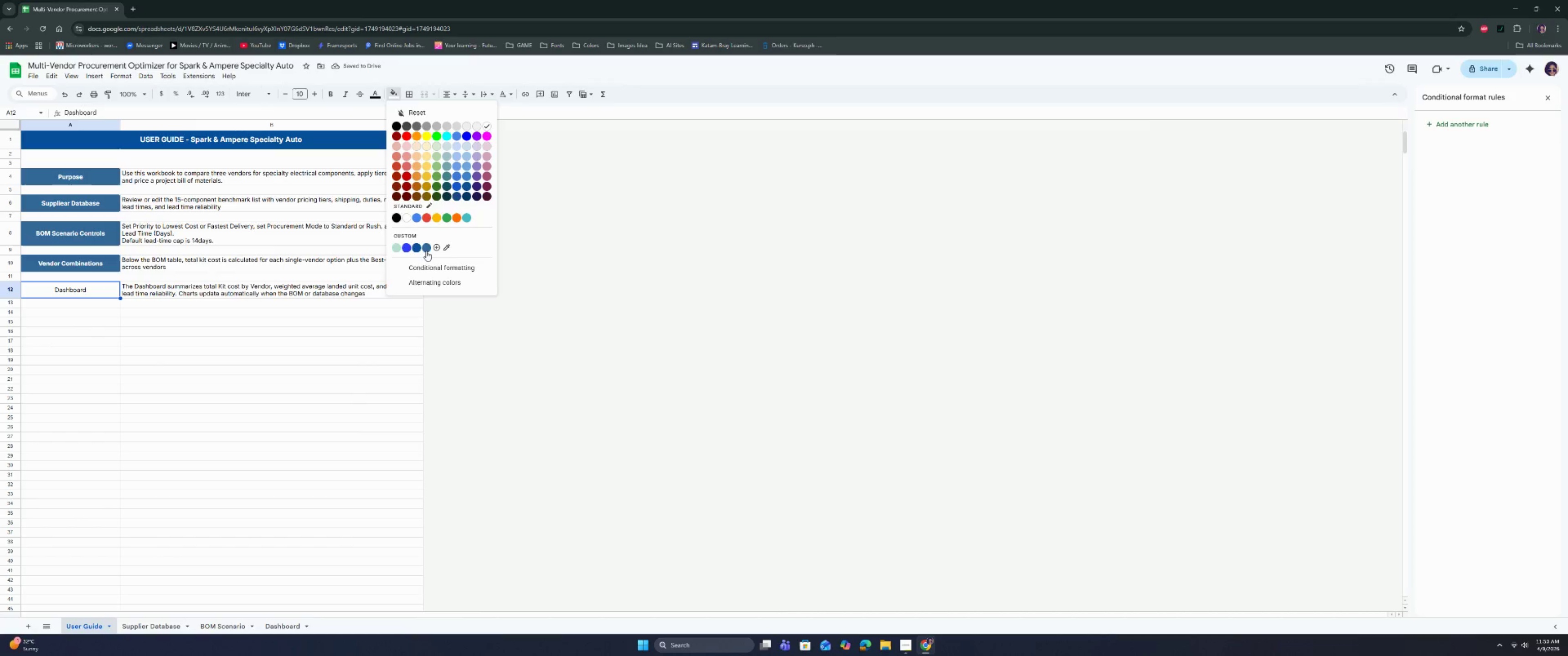 
left_click([426, 251])
 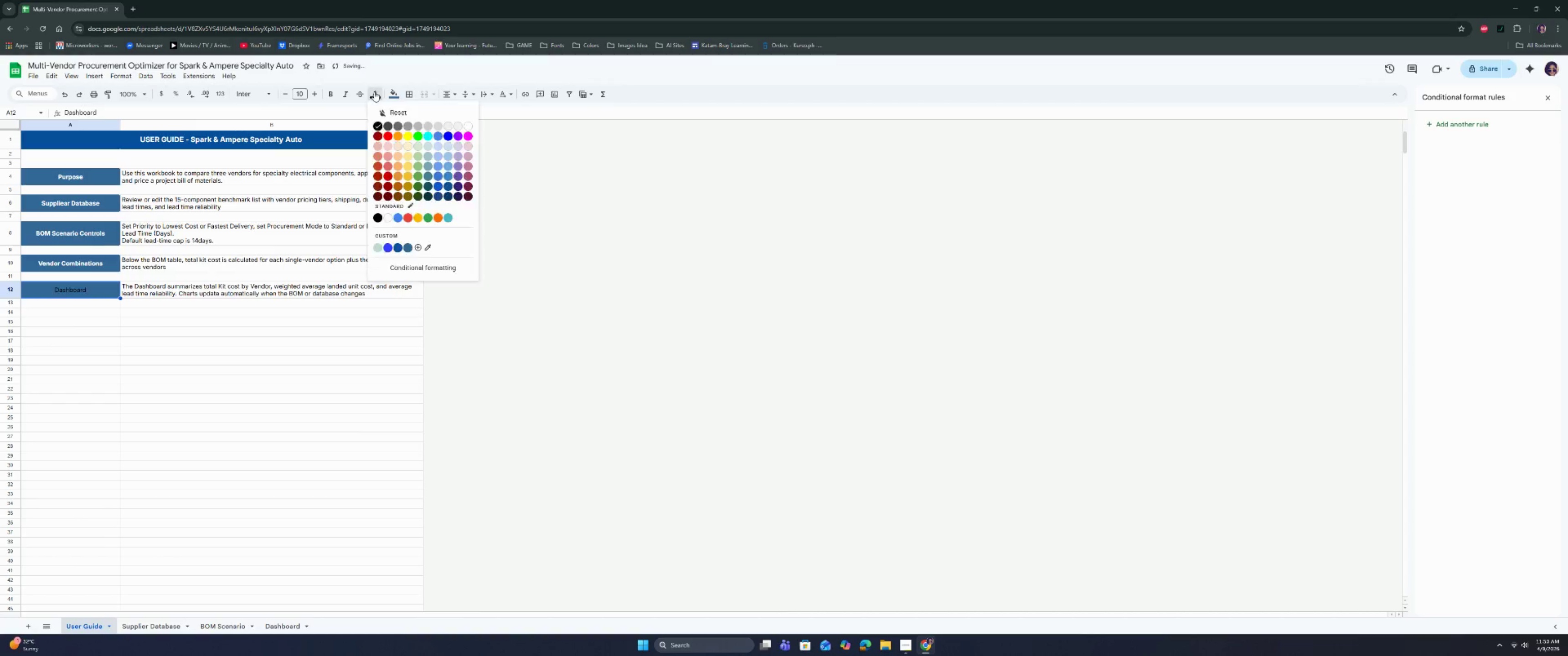 
left_click([466, 126])
 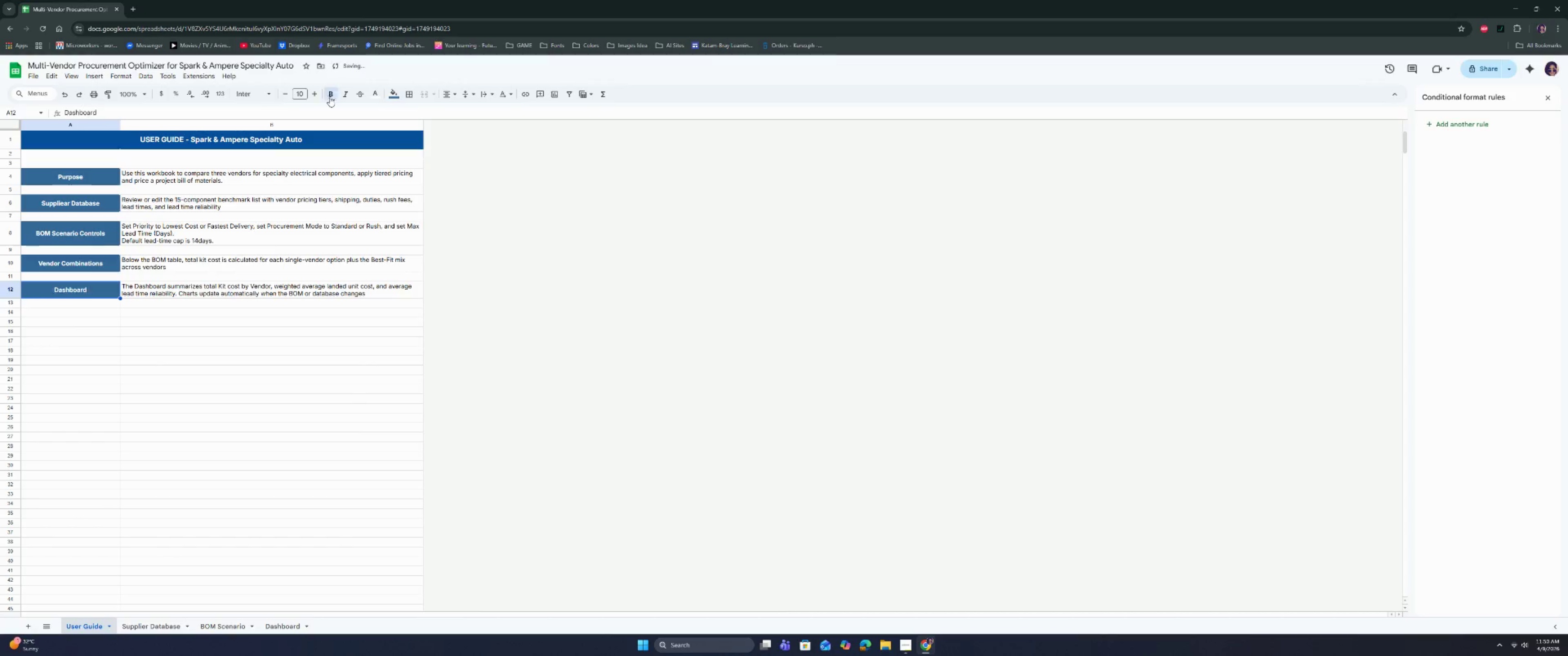 
double_click([231, 320])
 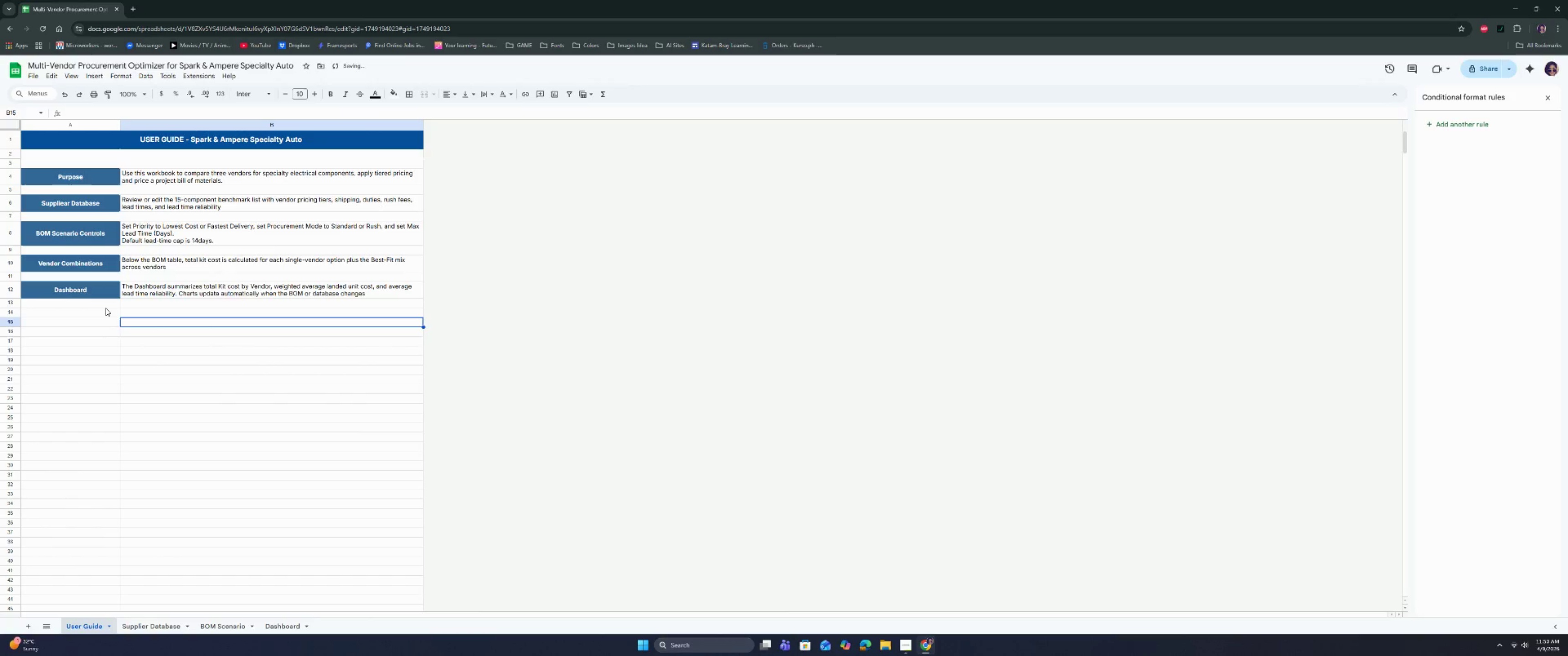 
left_click_drag(start_coordinate=[108, 304], to_coordinate=[120, 307])
 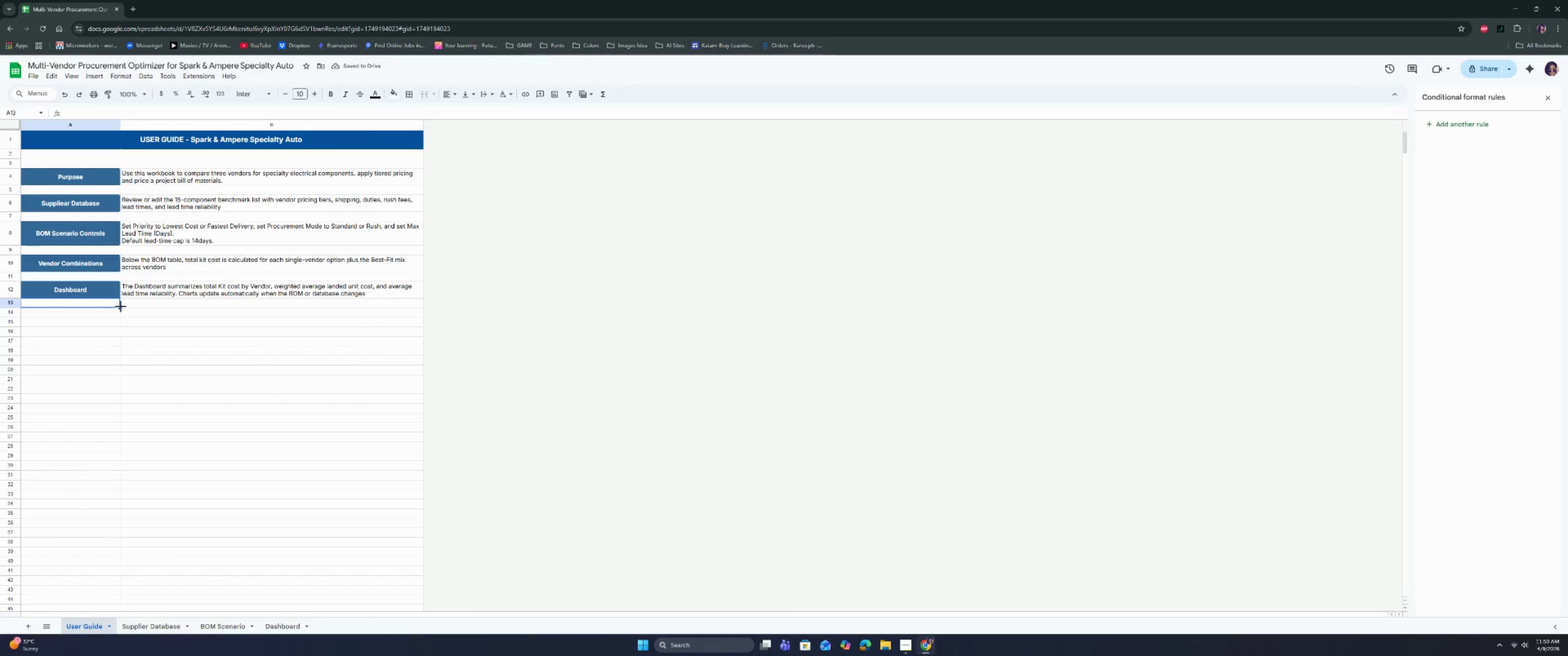 
key(Control+Shift+ArrowRight)
 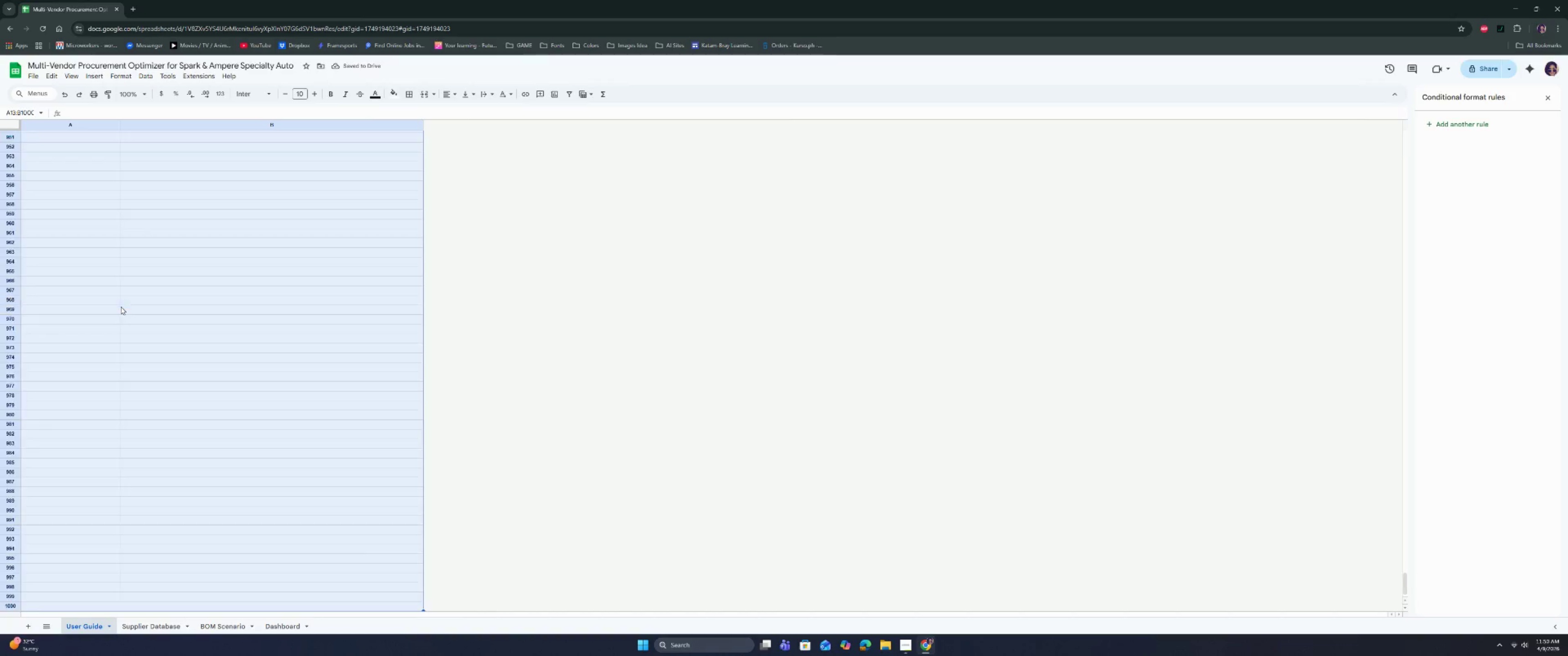 
key(Control+Shift+ArrowDown)
 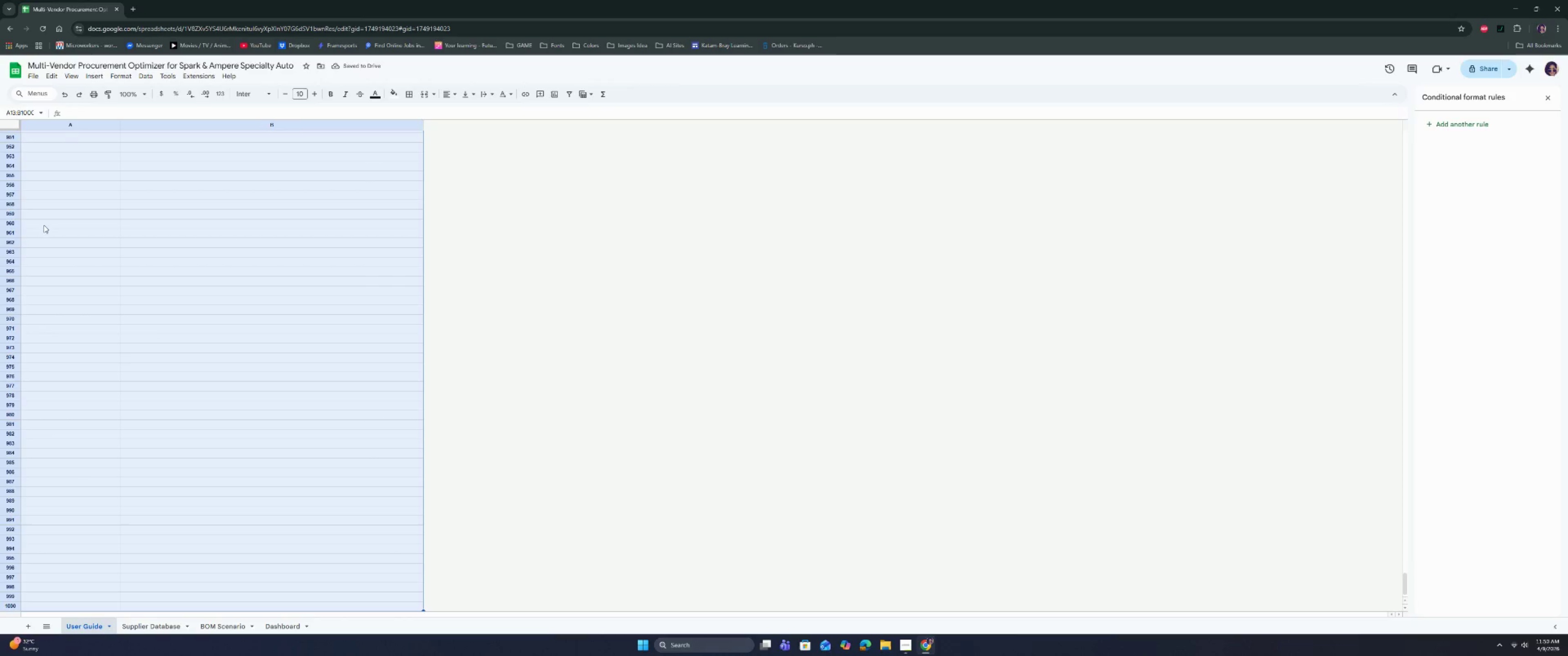 
left_click([81, 235])
 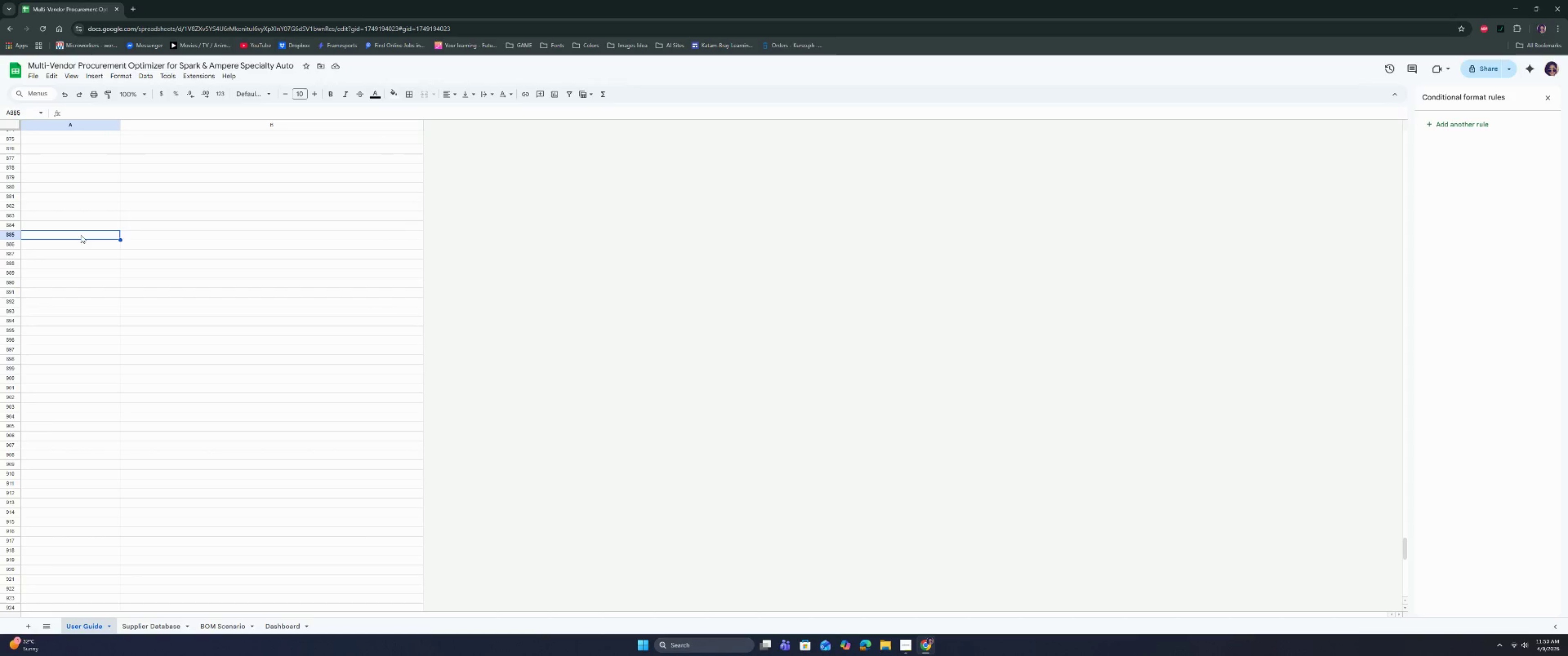 
scroll: coordinate [81, 235], scroll_direction: up, amount: 16.0
 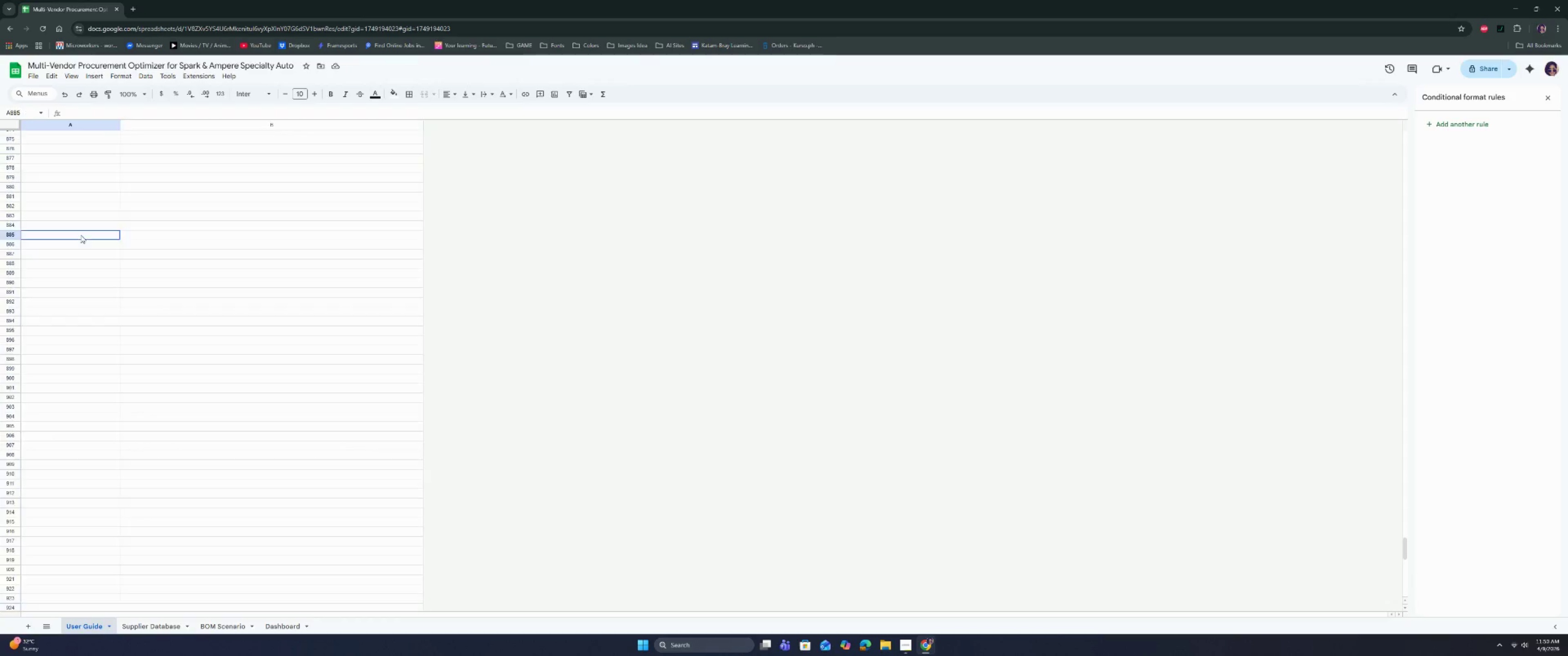 
key(Control+ArrowUp)
 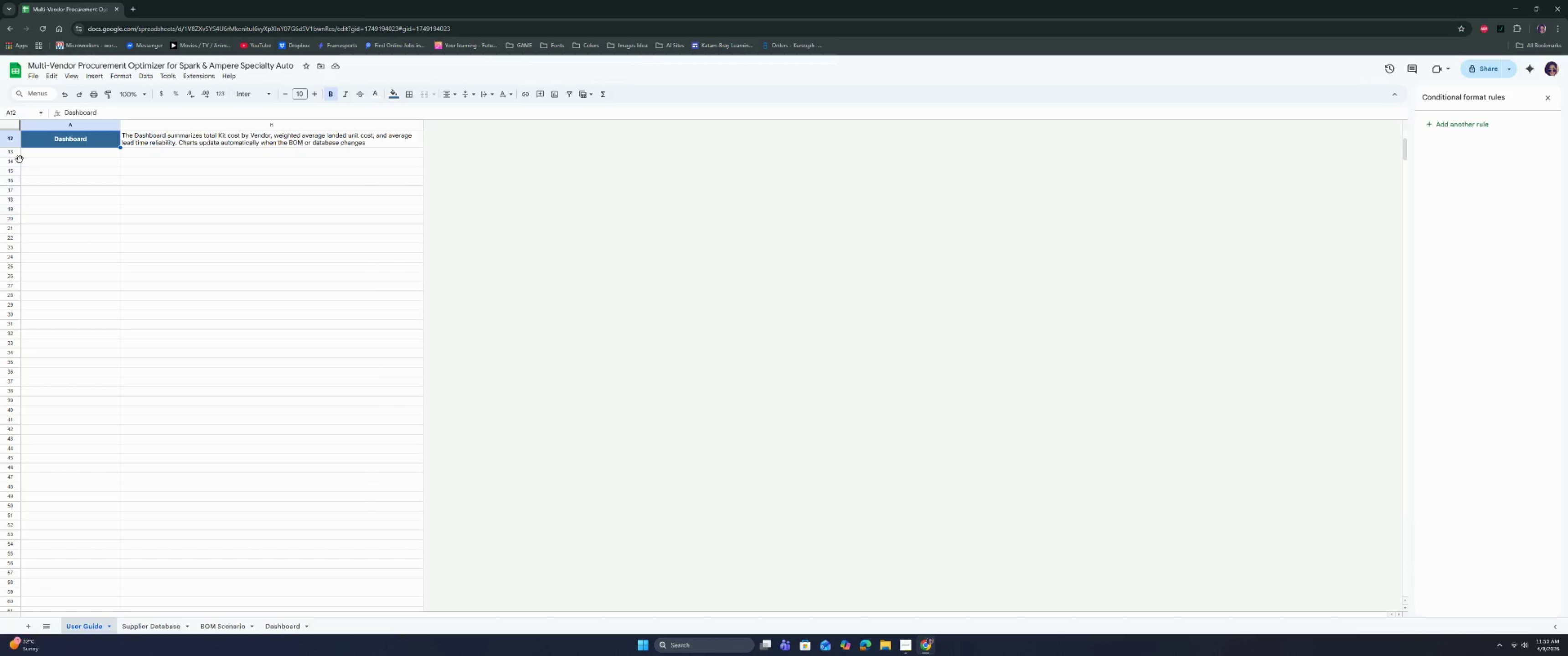 
left_click([15, 162])
 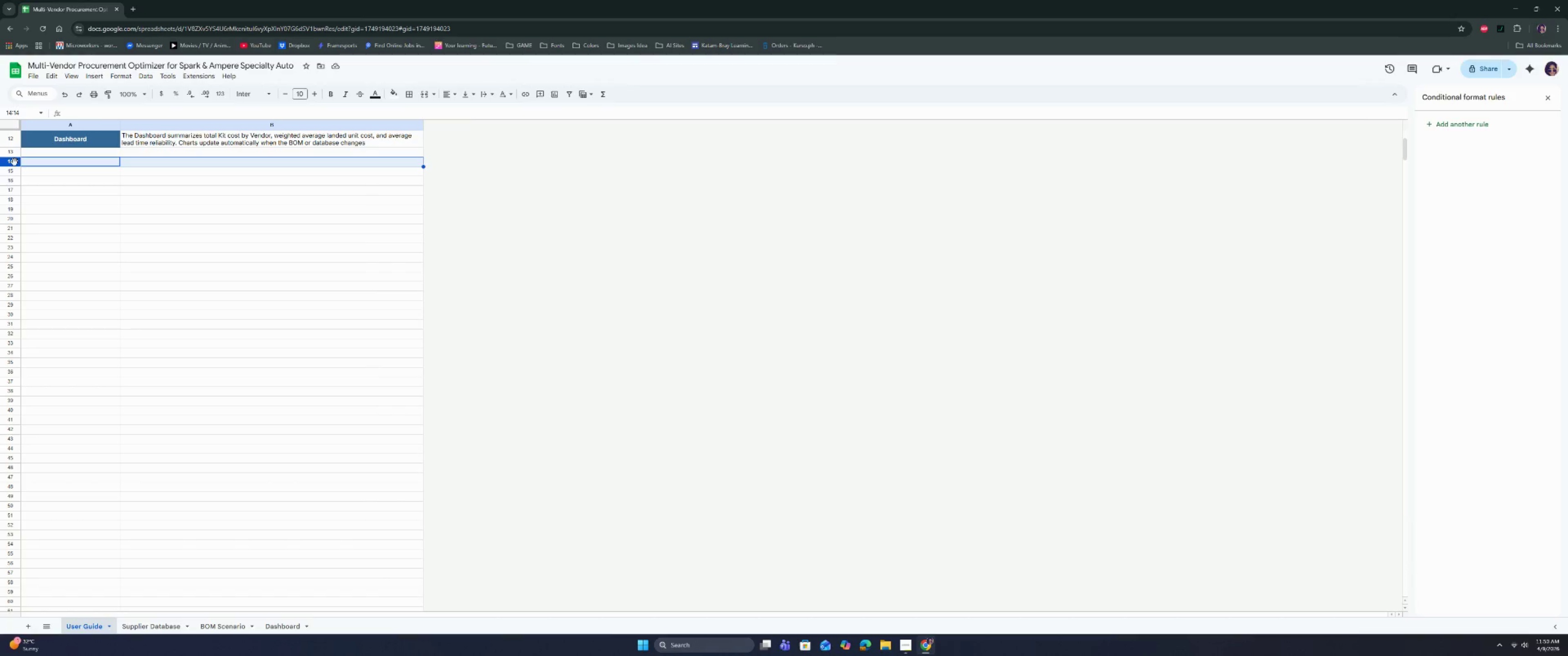 
key(Control+Shift+ArrowDown)
 